 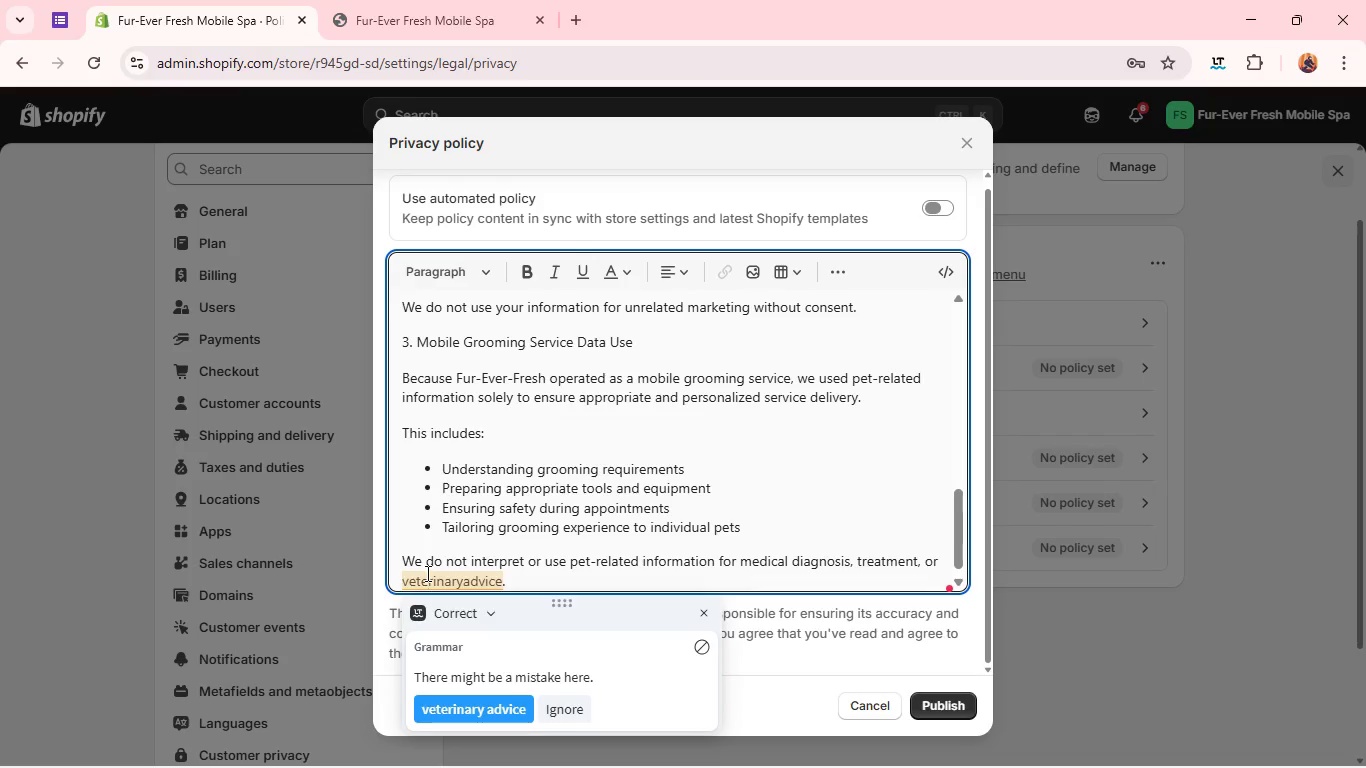 
left_click([457, 708])
 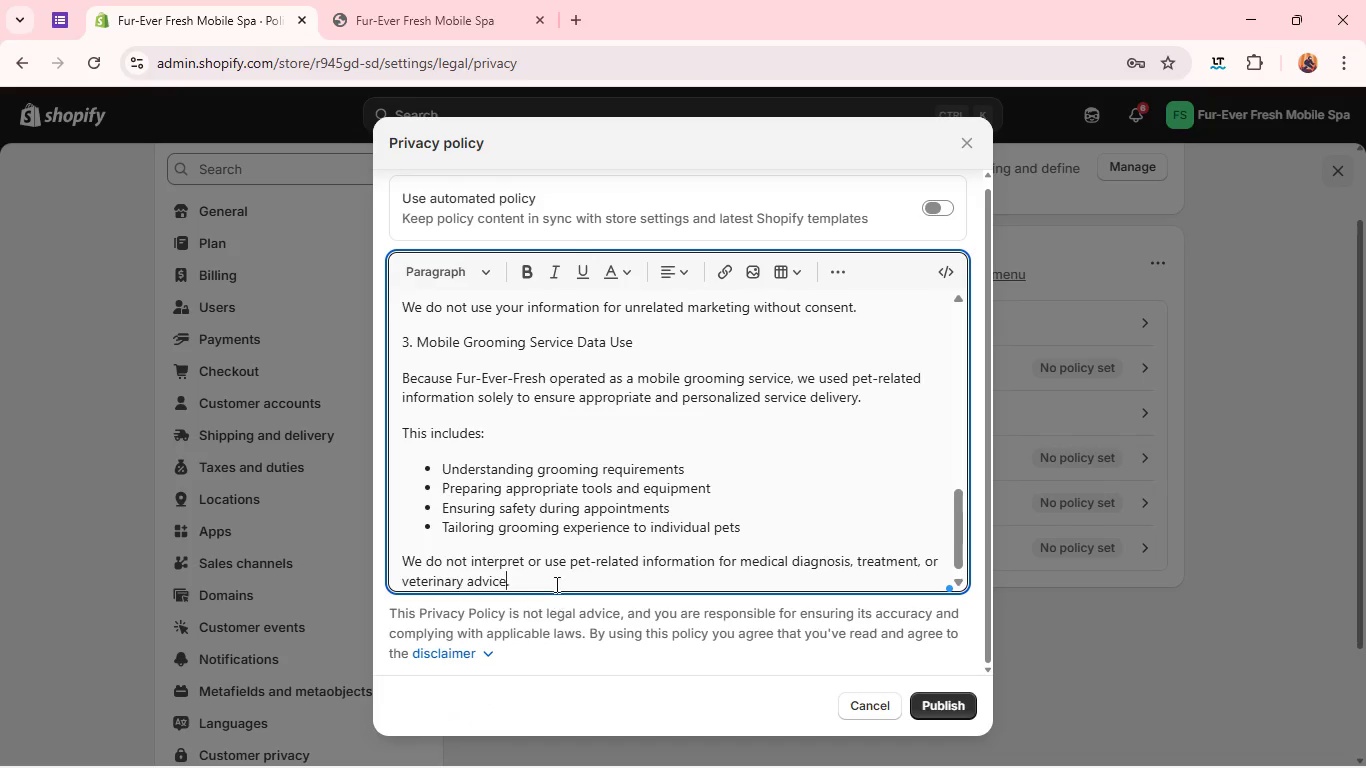 
left_click([555, 581])
 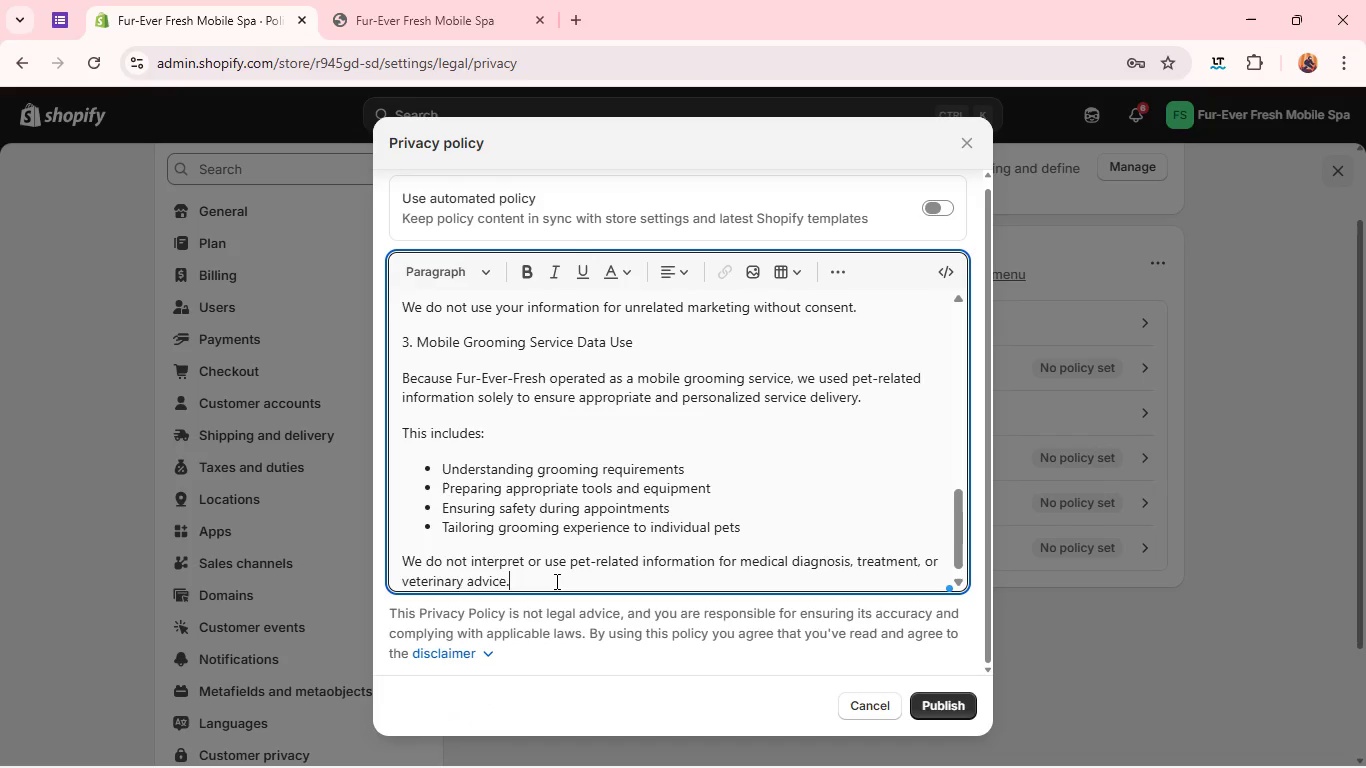 
key(Enter)
 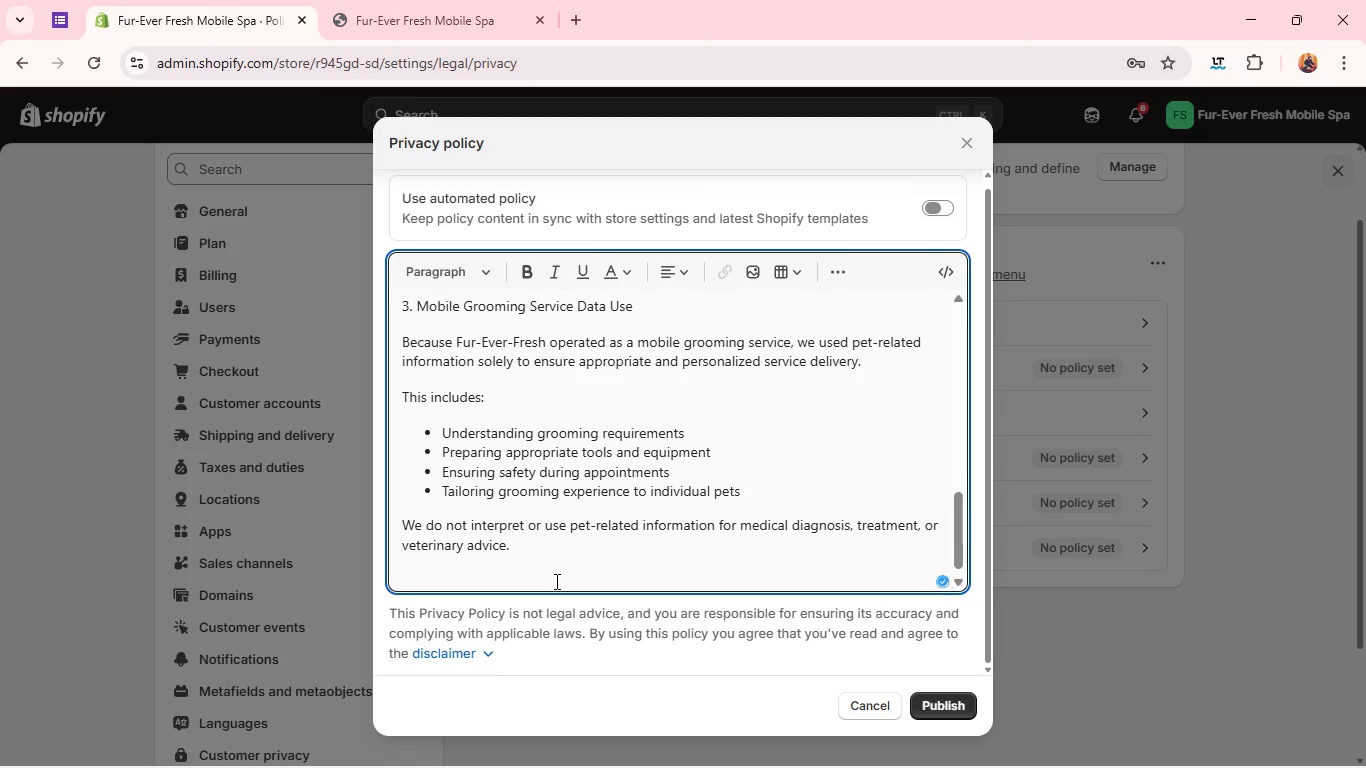 
type(4 )
key(Backspace)
type(. Data Protection $)
key(Backspace)
type(& Security)
 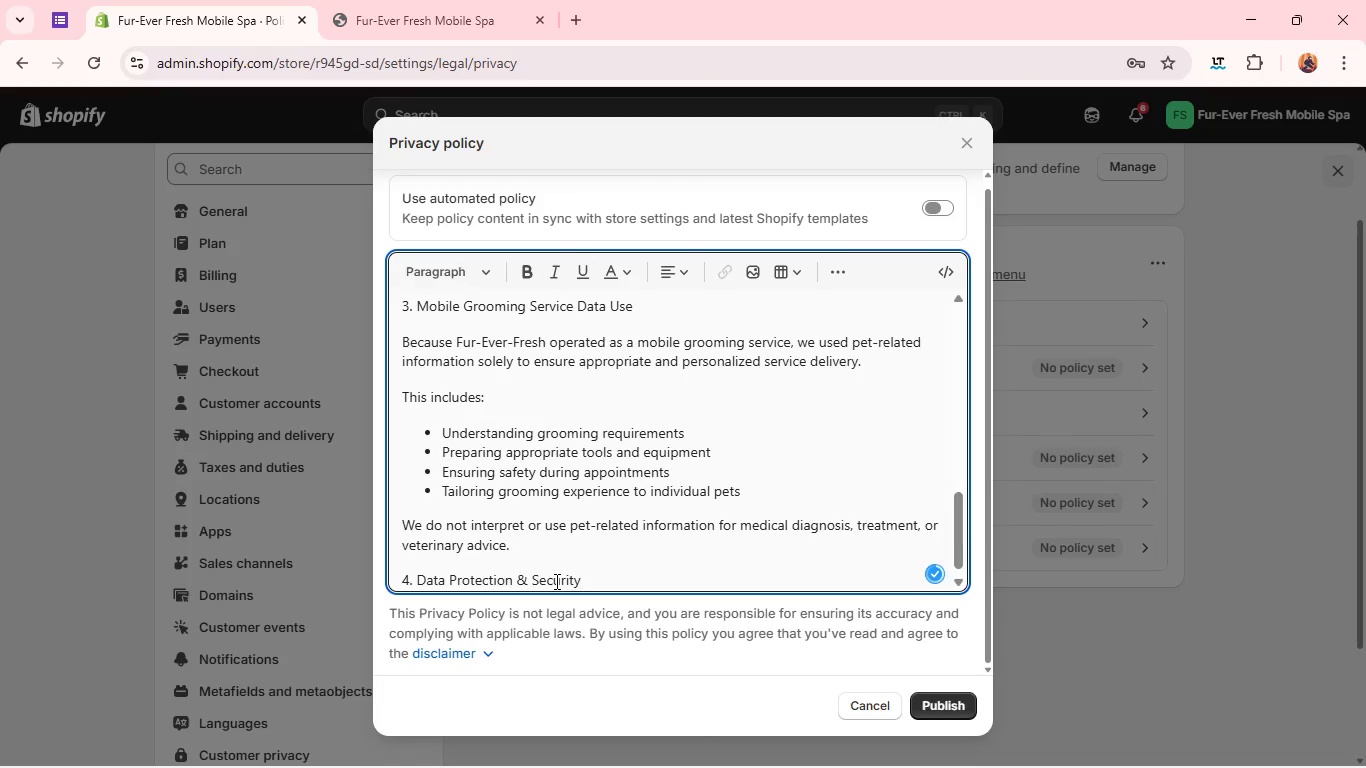 
key(Enter)
 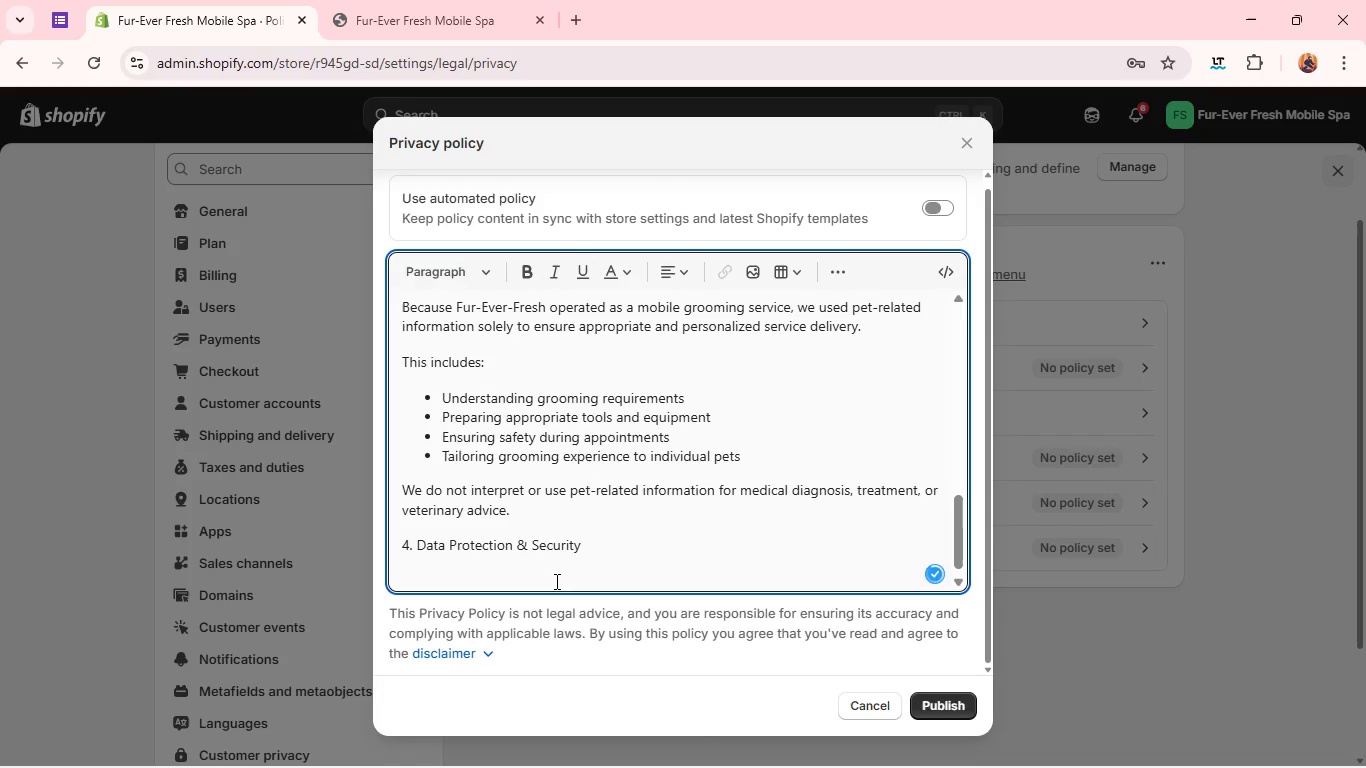 
type(We take reasonale administration r)
key(Backspace)
key(Backspace)
key(Backspace)
key(Backspace)
type(ve, techini)
key(Backspace)
key(Backspace)
key(Backspace)
key(Backspace)
type(no)
key(Backspace)
type(ical. and physical safeg)
 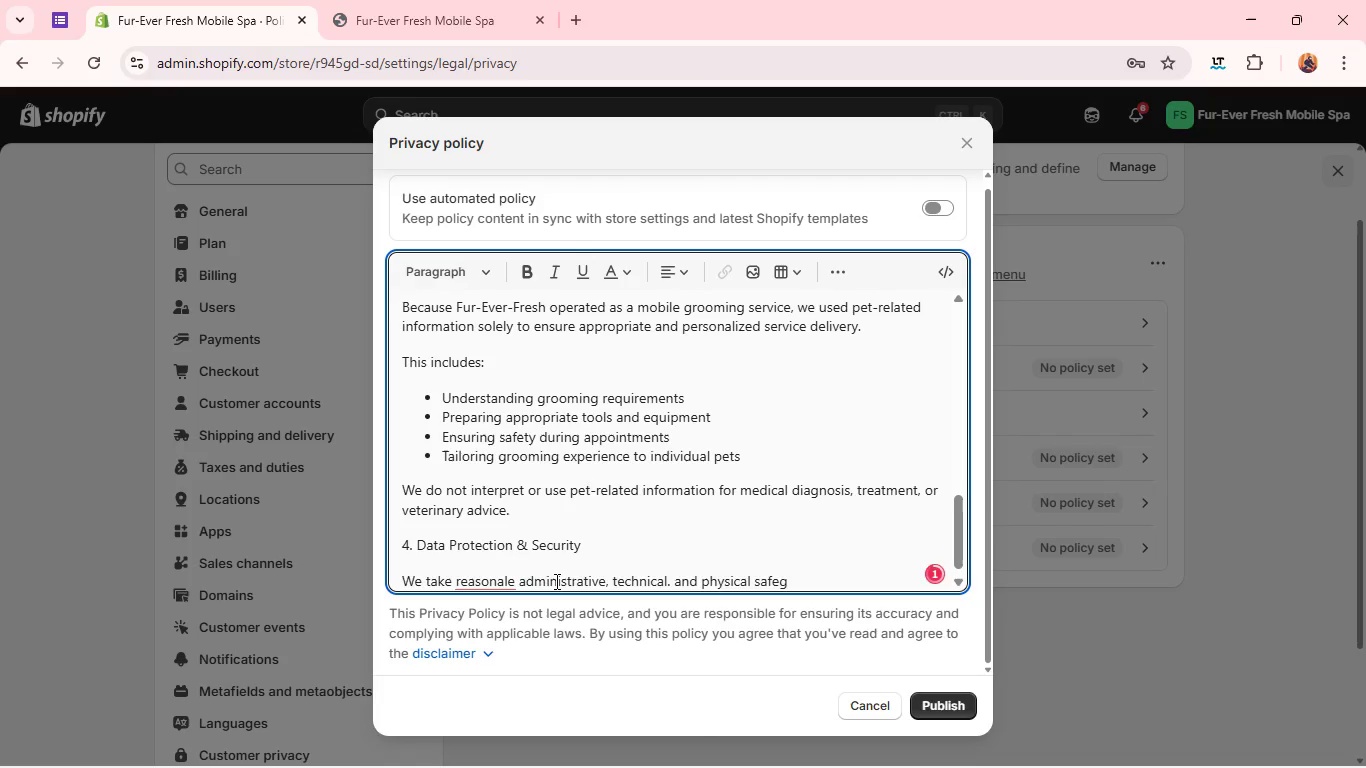 
type(uards to protect your personal inofrmation)
 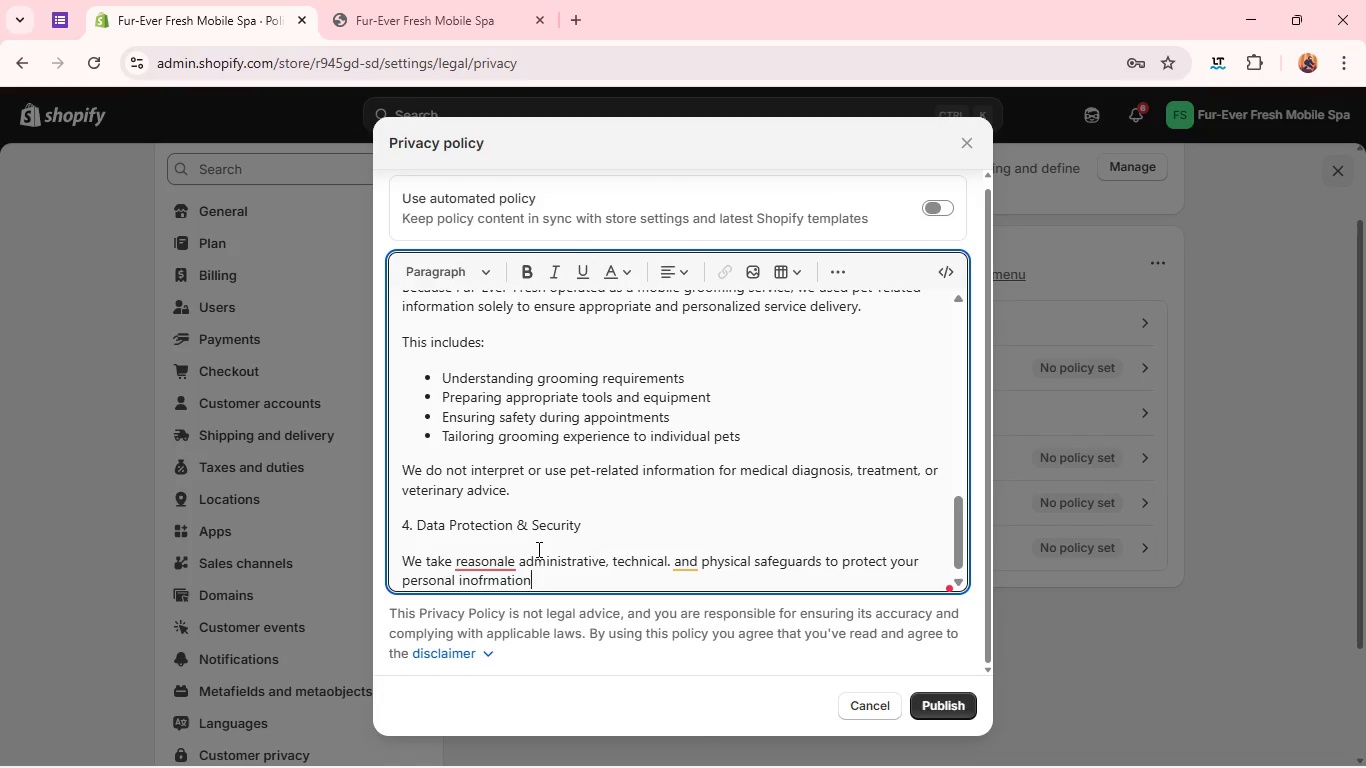 
type( G)
key(Backspace)
type(against unauto)
 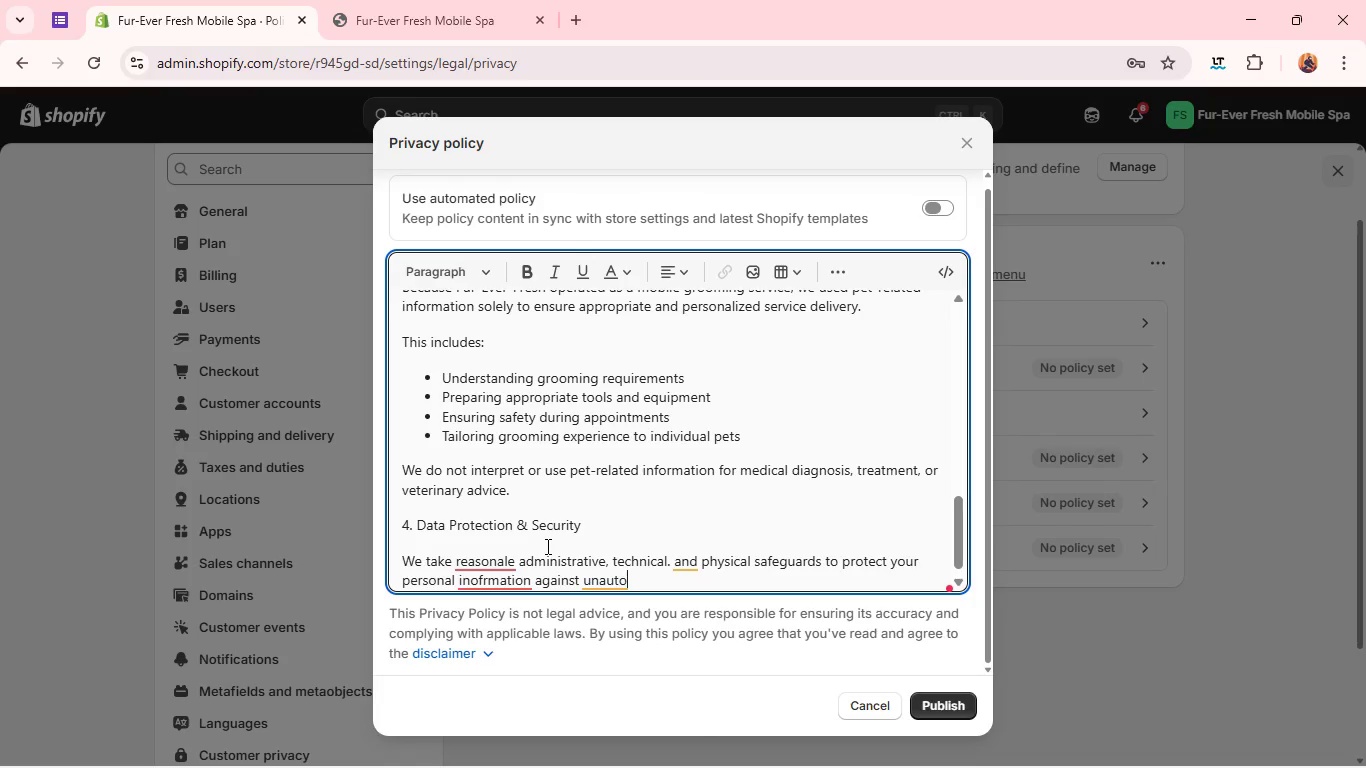 
key(Backspace)
type(hi)
key(Backspace)
type(orized acess, missuse, loss, or disclosure.)
 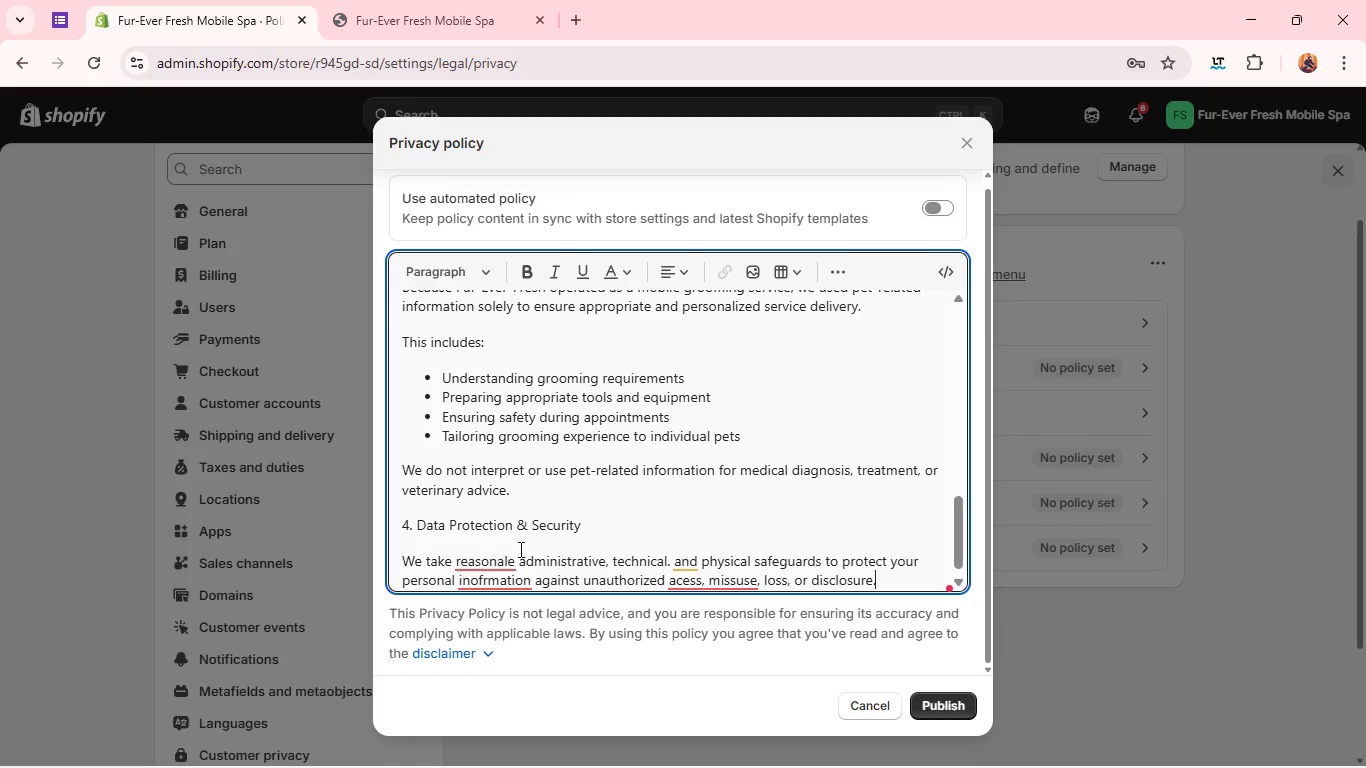 
left_click([507, 553])
 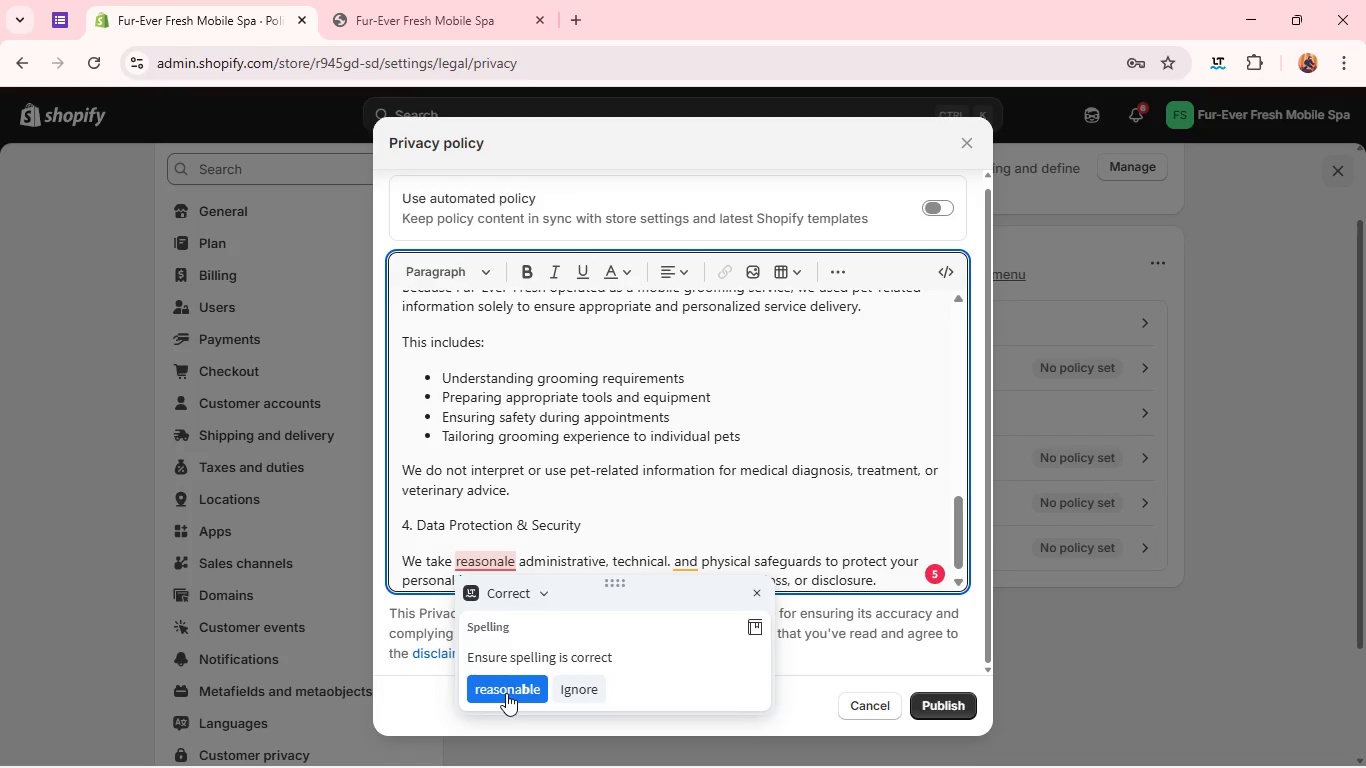 
left_click([538, 749])
 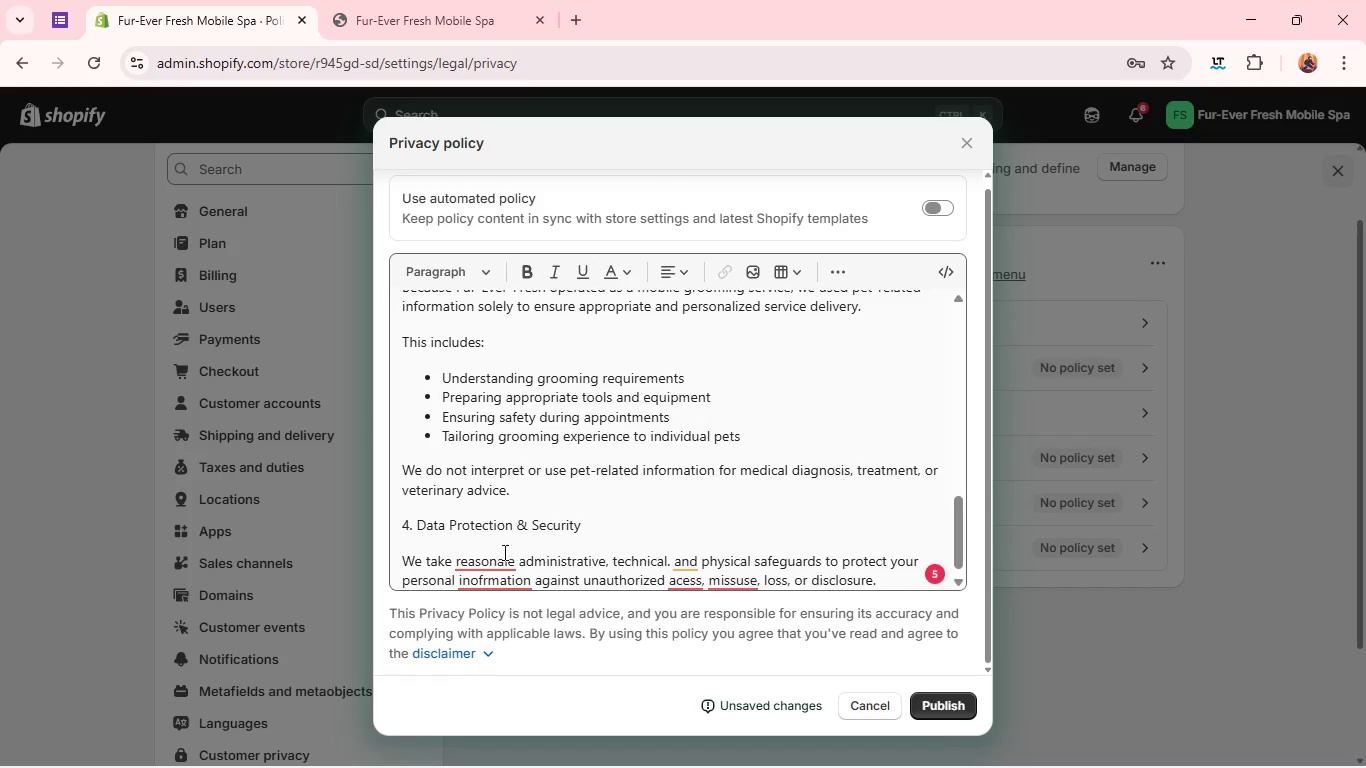 
left_click([499, 554])
 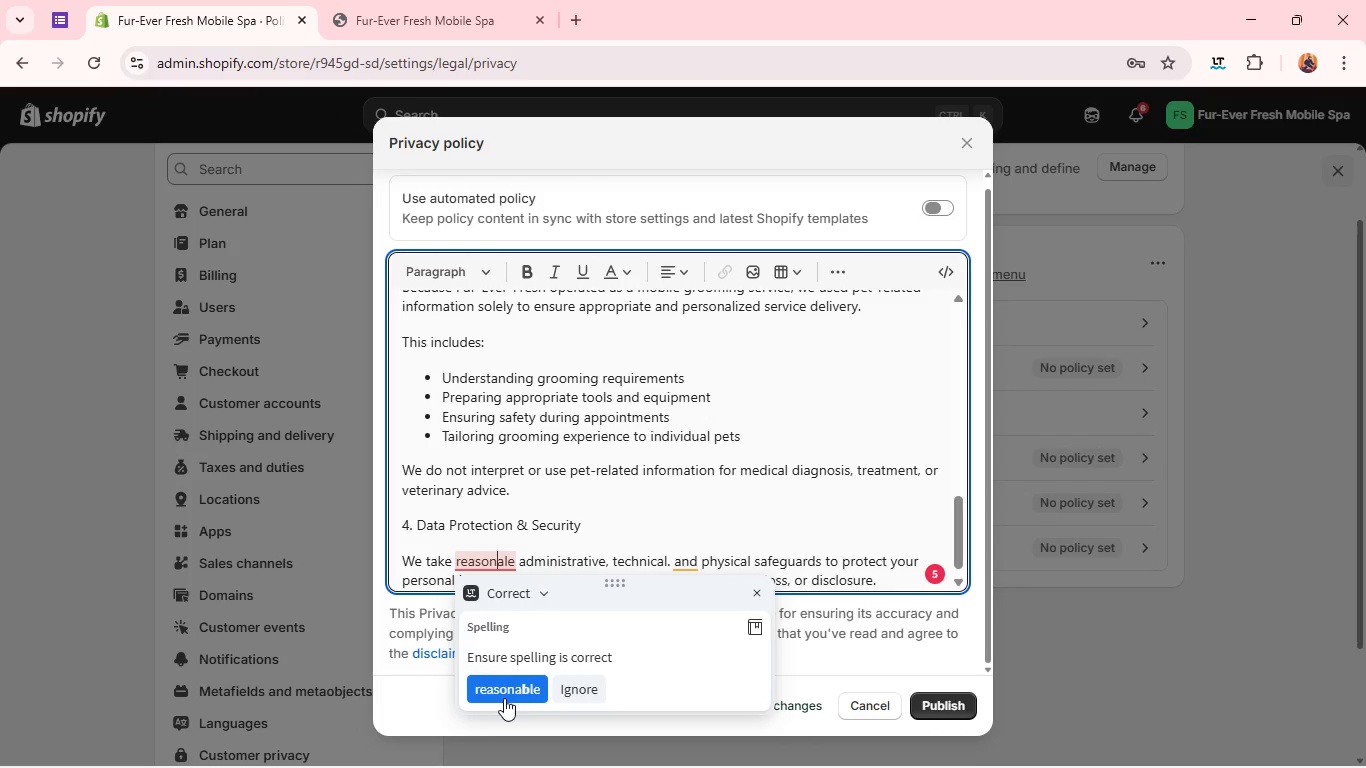 
left_click([503, 698])
 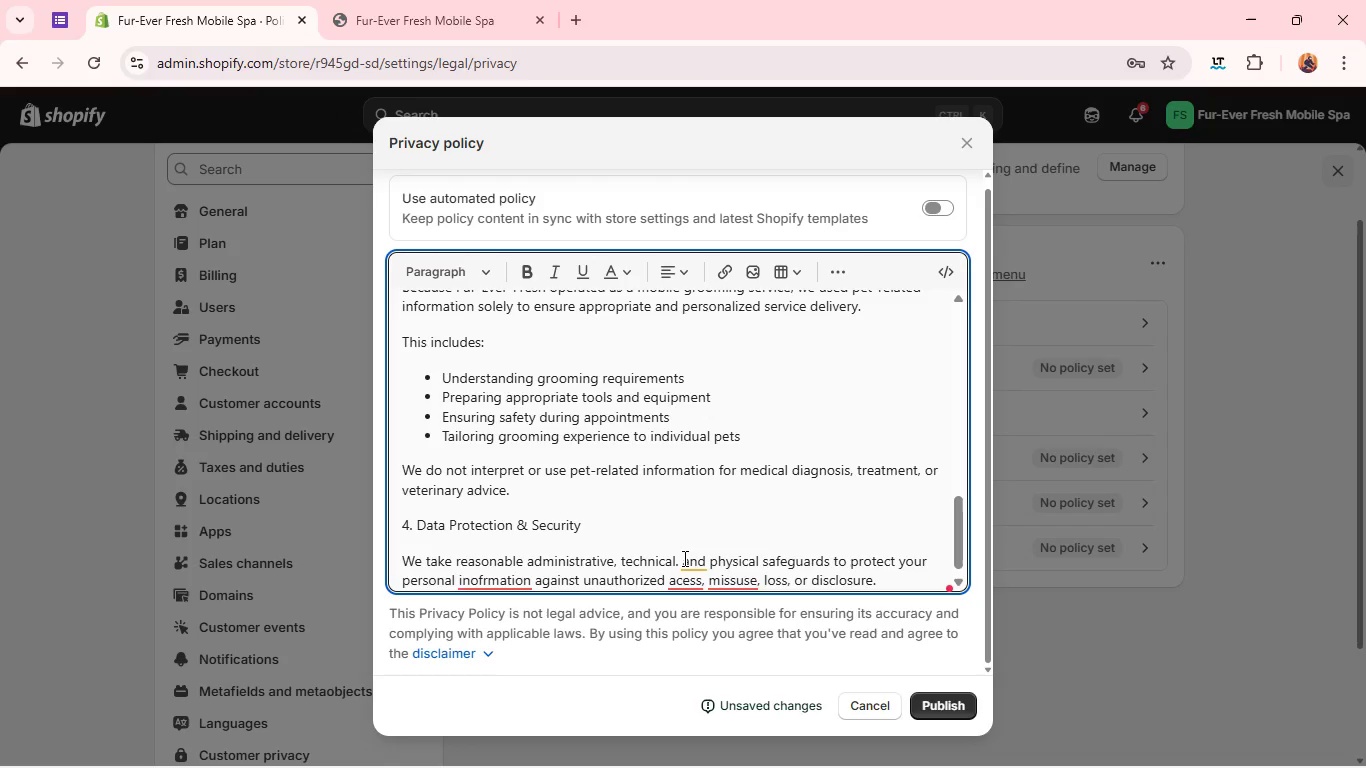 
left_click([687, 560])
 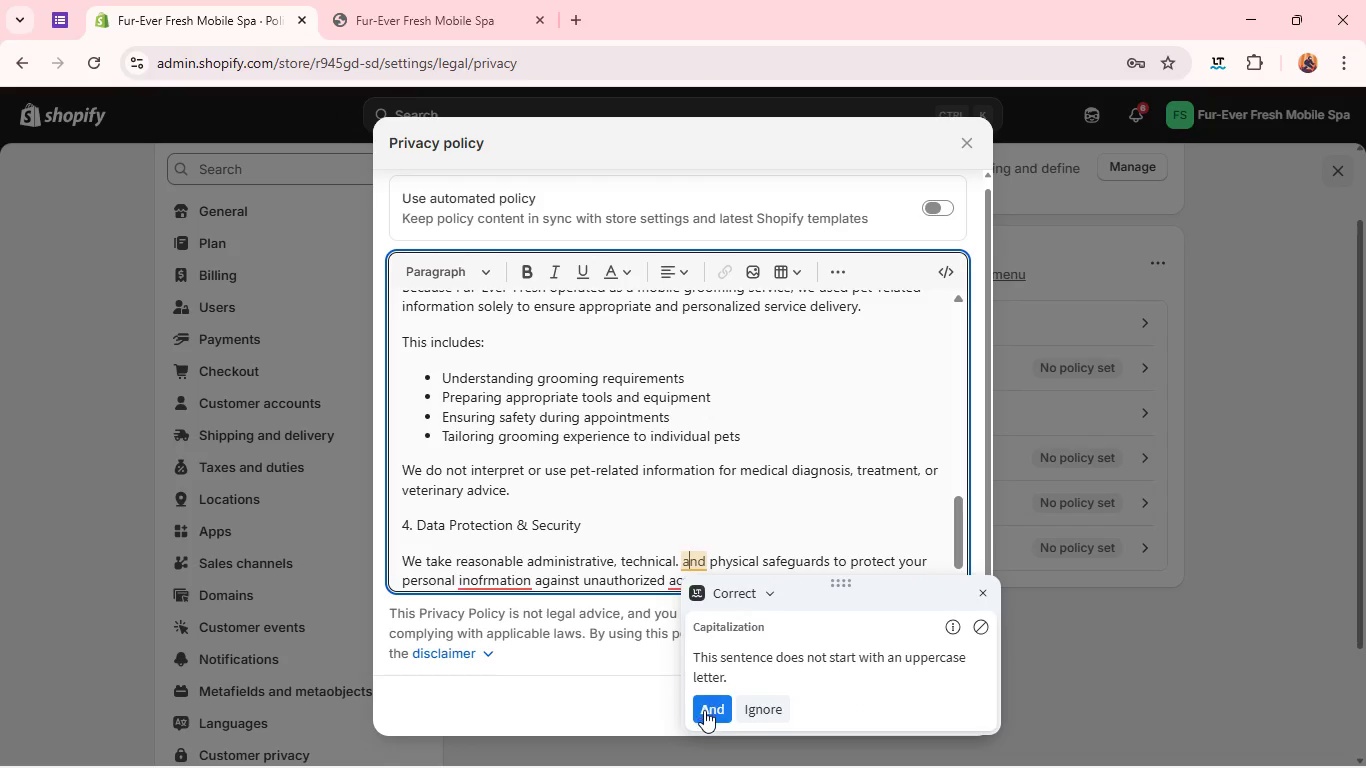 
left_click([704, 710])
 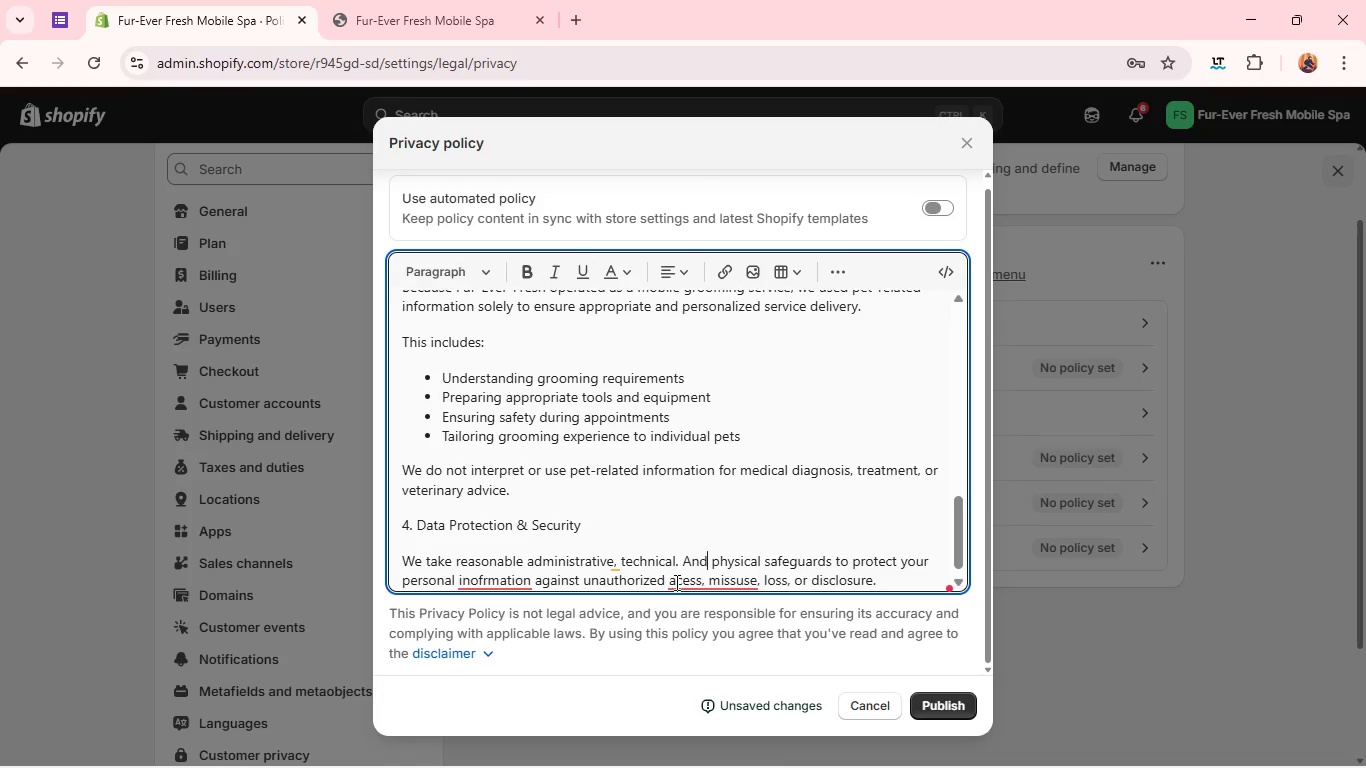 
left_click([674, 587])
 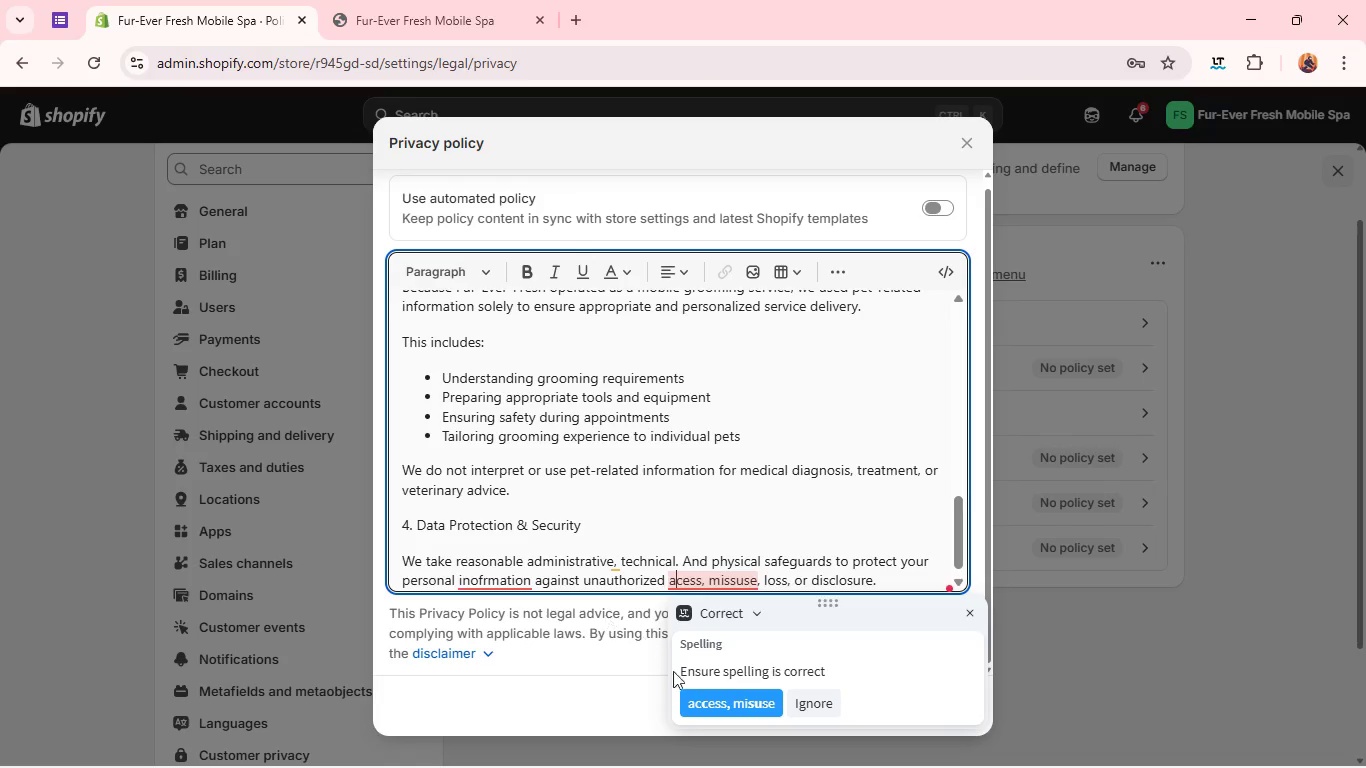 
left_click([693, 703])
 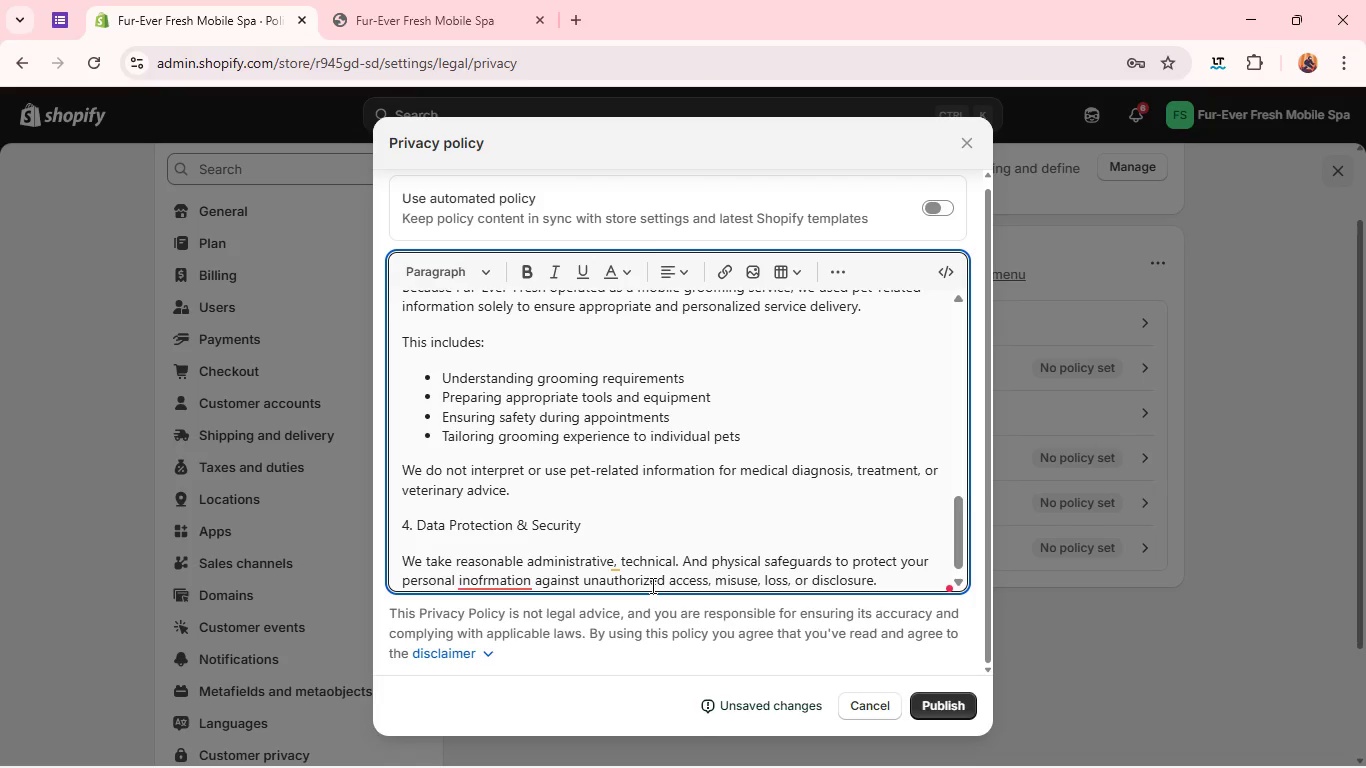 
wait(5.89)
 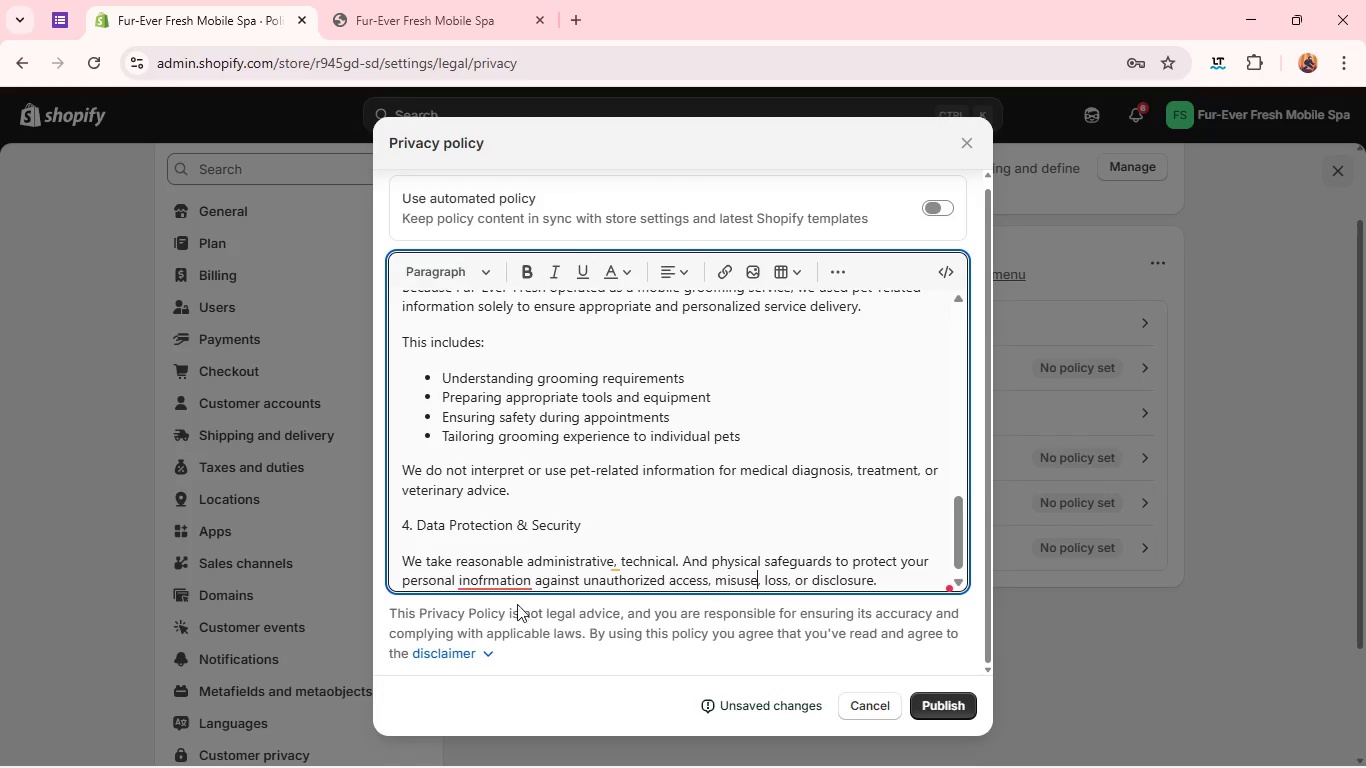 
left_click([693, 557])
 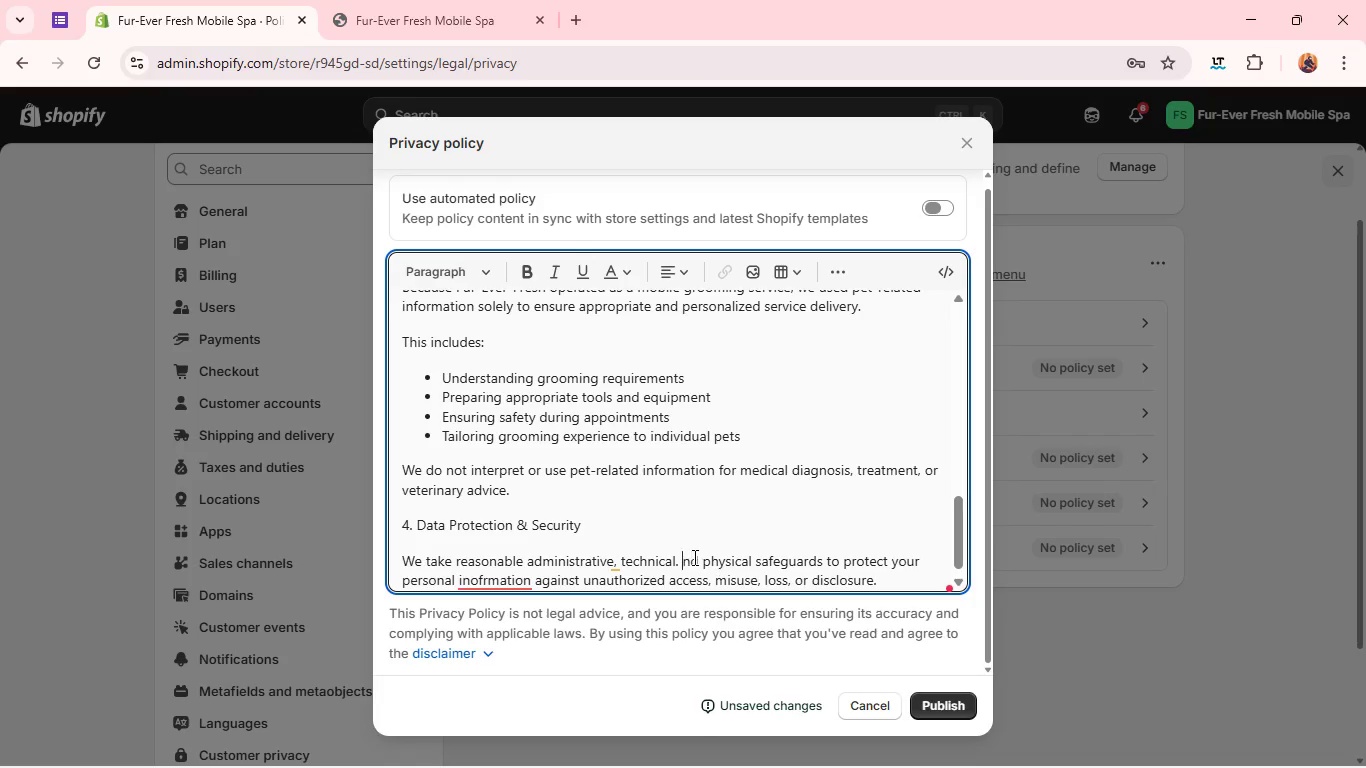 
key(Backspace)
key(Backspace)
key(Backspace)
type( an)
key(Backspace)
 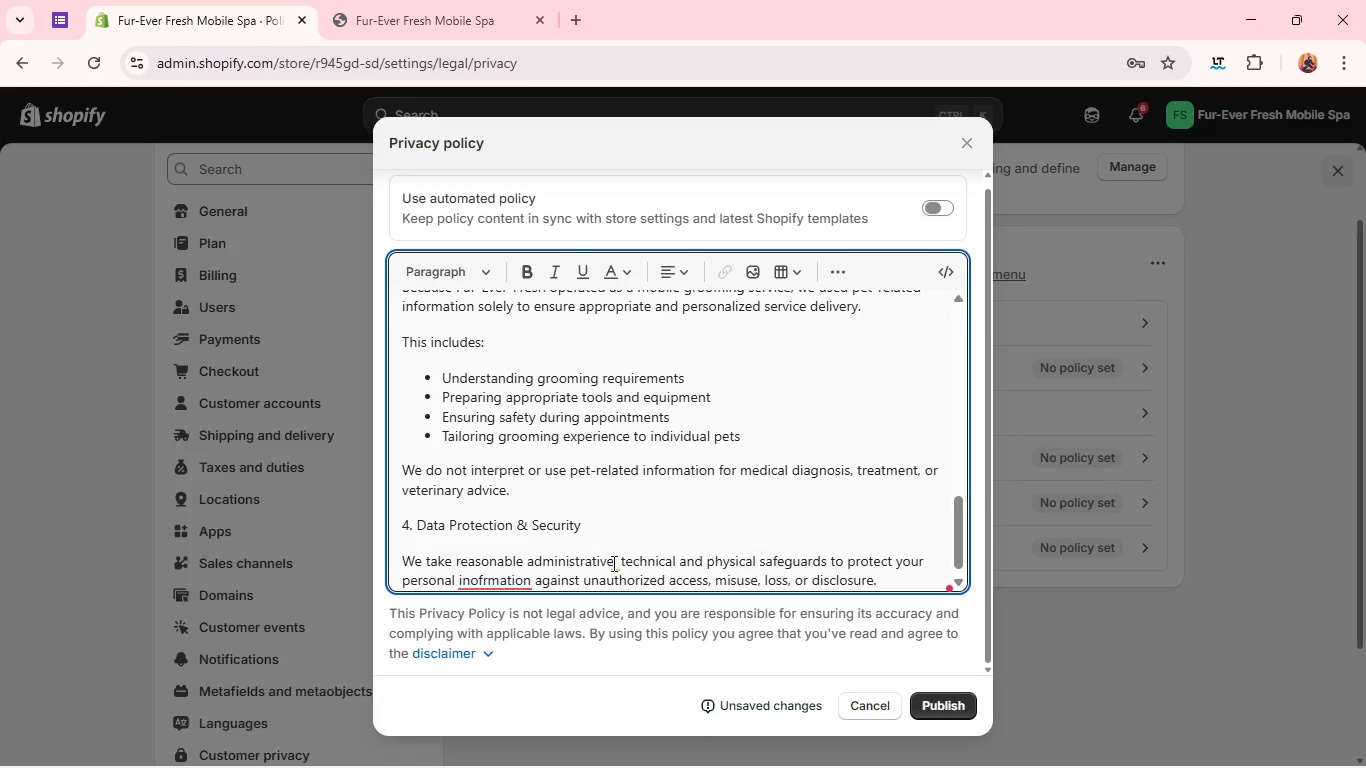 
left_click([615, 563])
 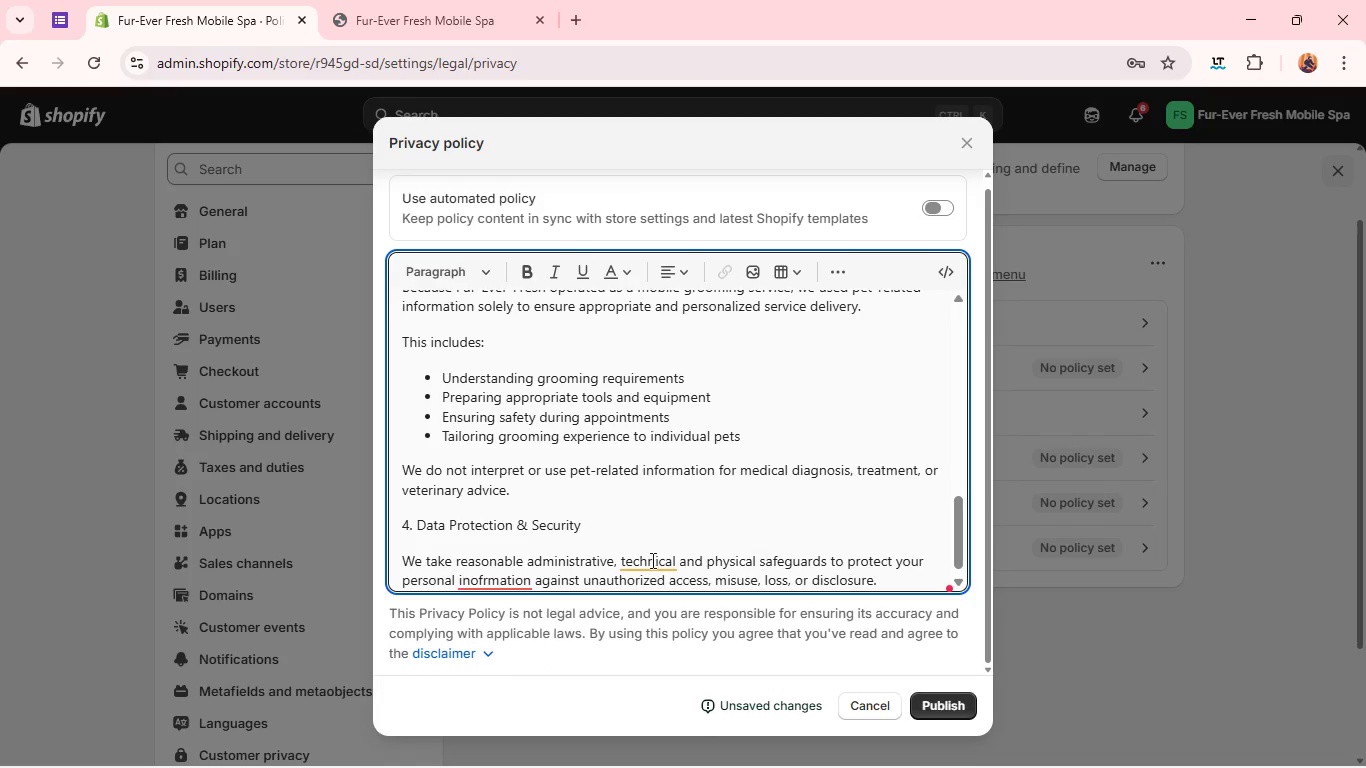 
left_click([647, 554])
 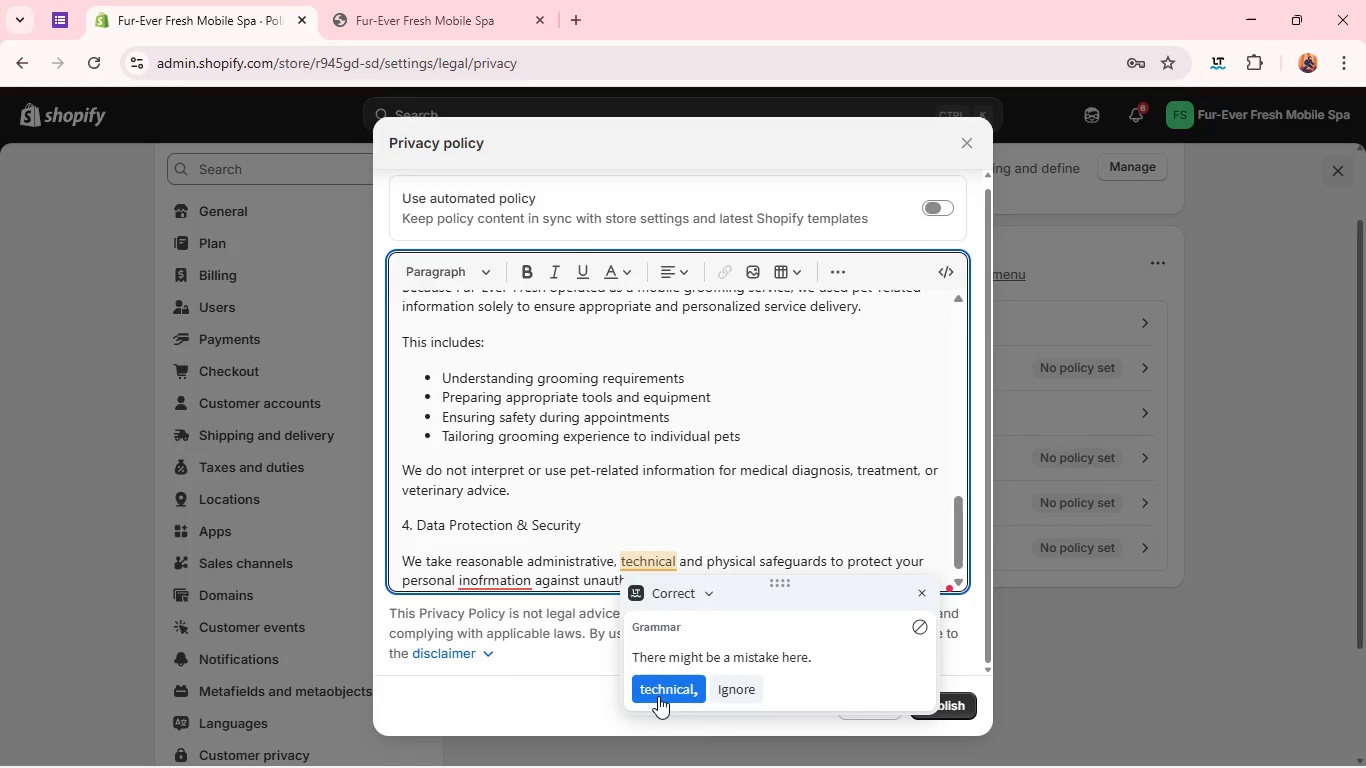 
left_click([658, 696])
 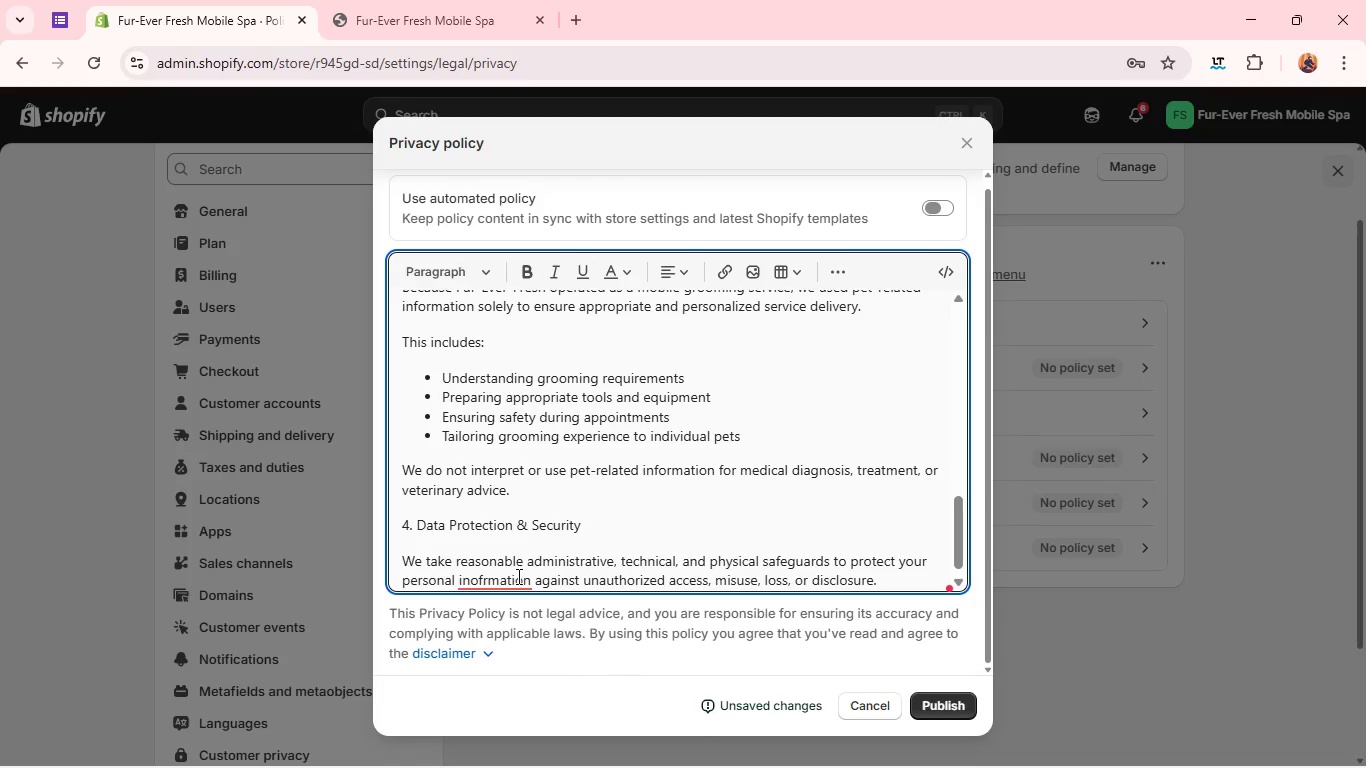 
left_click([516, 576])
 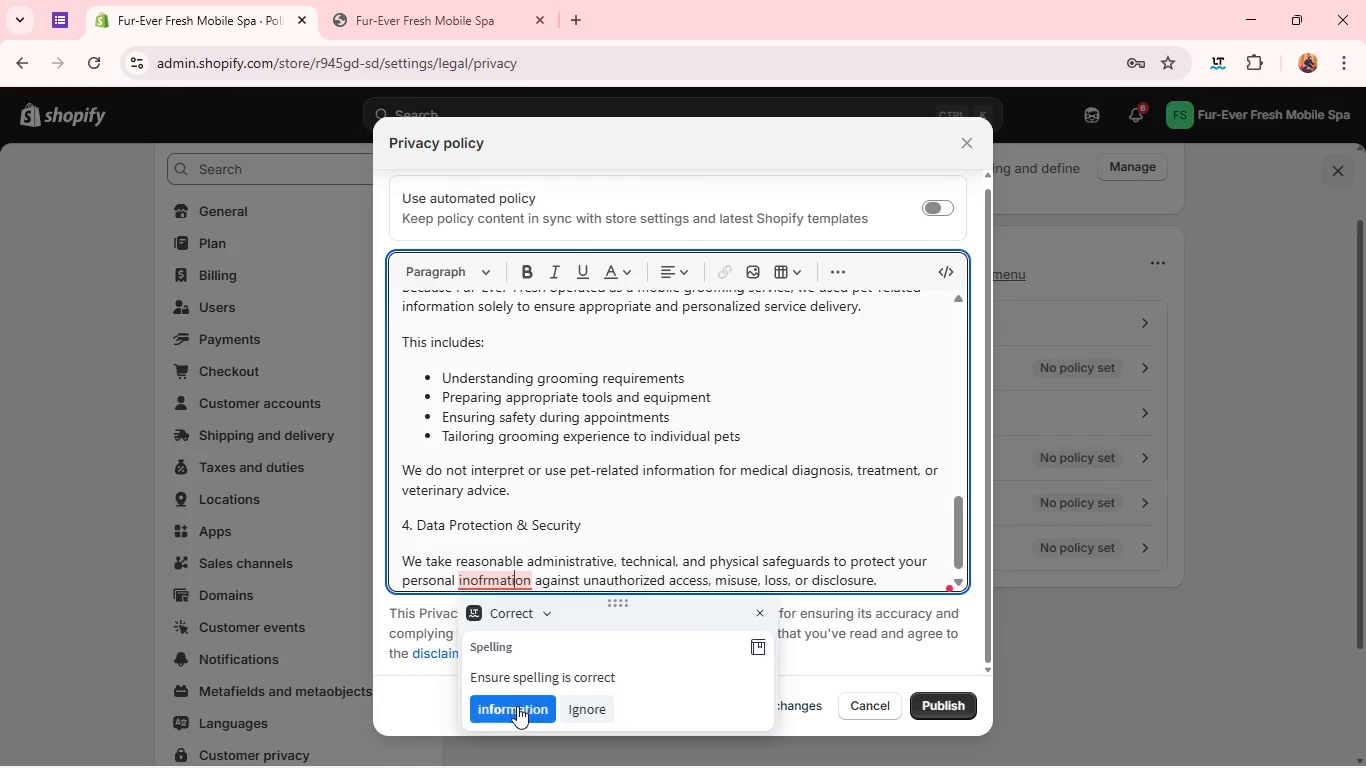 
left_click([517, 706])
 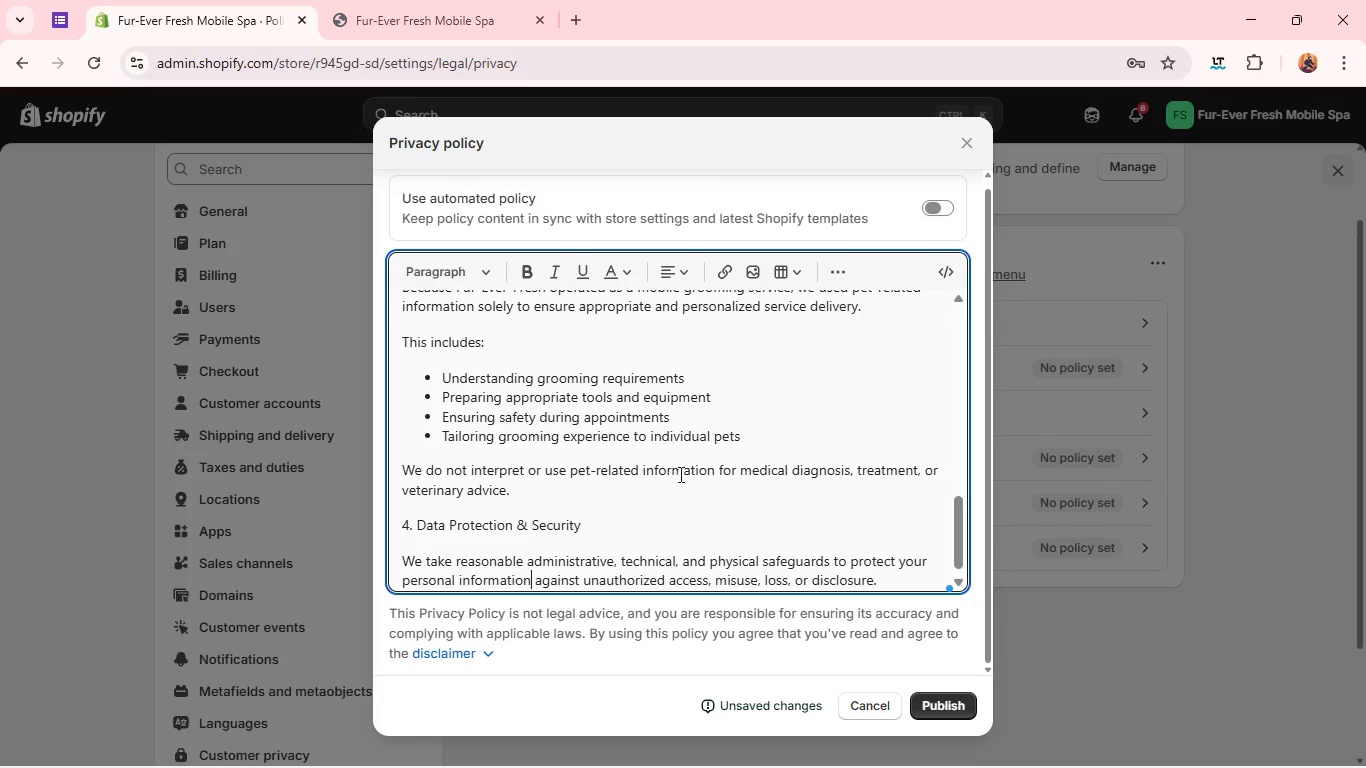 
left_click([891, 581])
 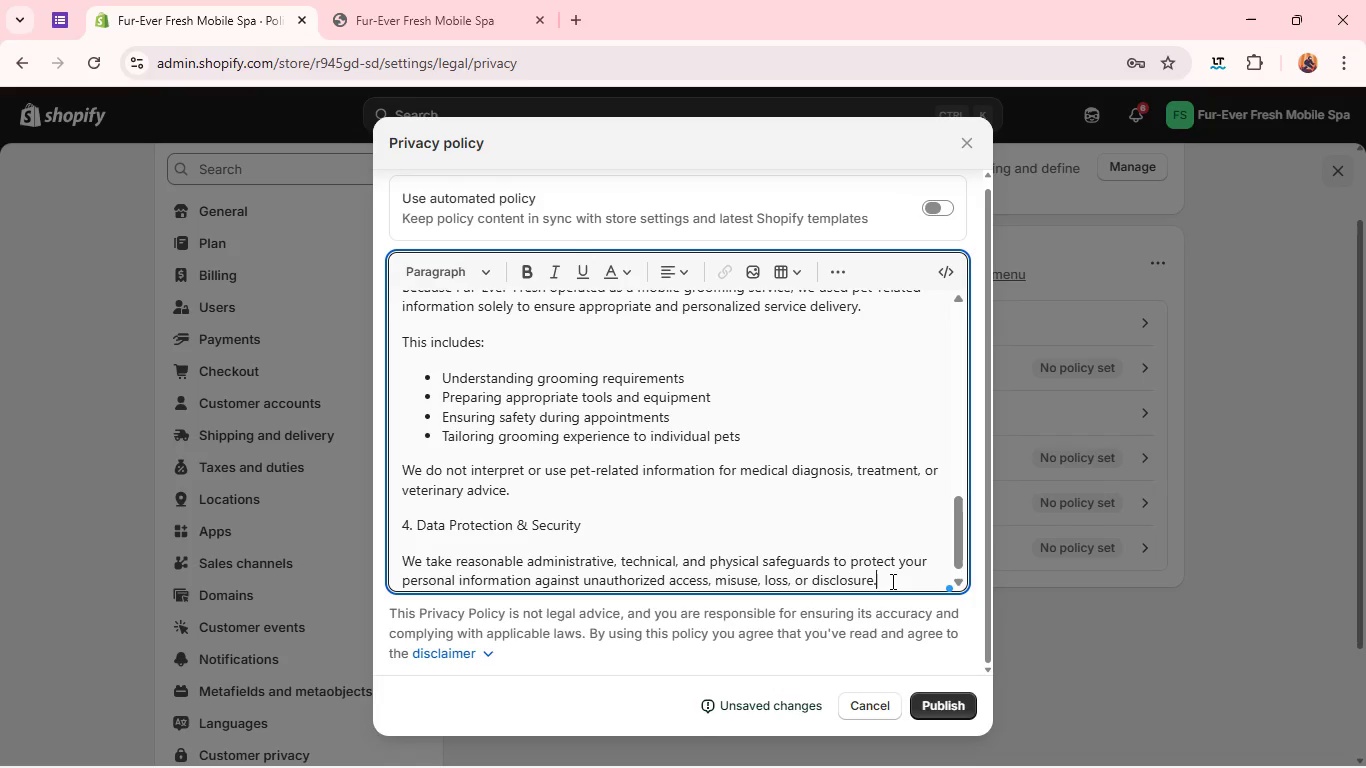 
wait(5.83)
 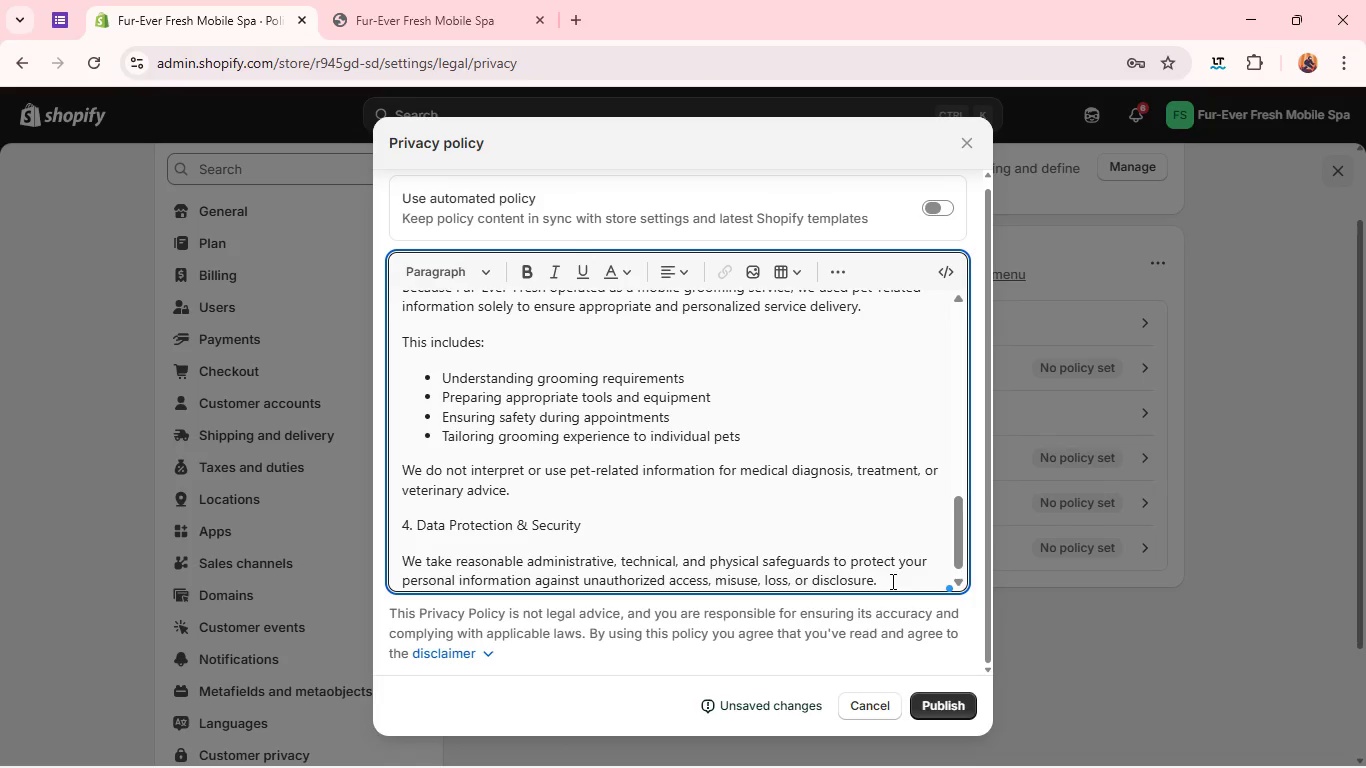 
key(Enter)
 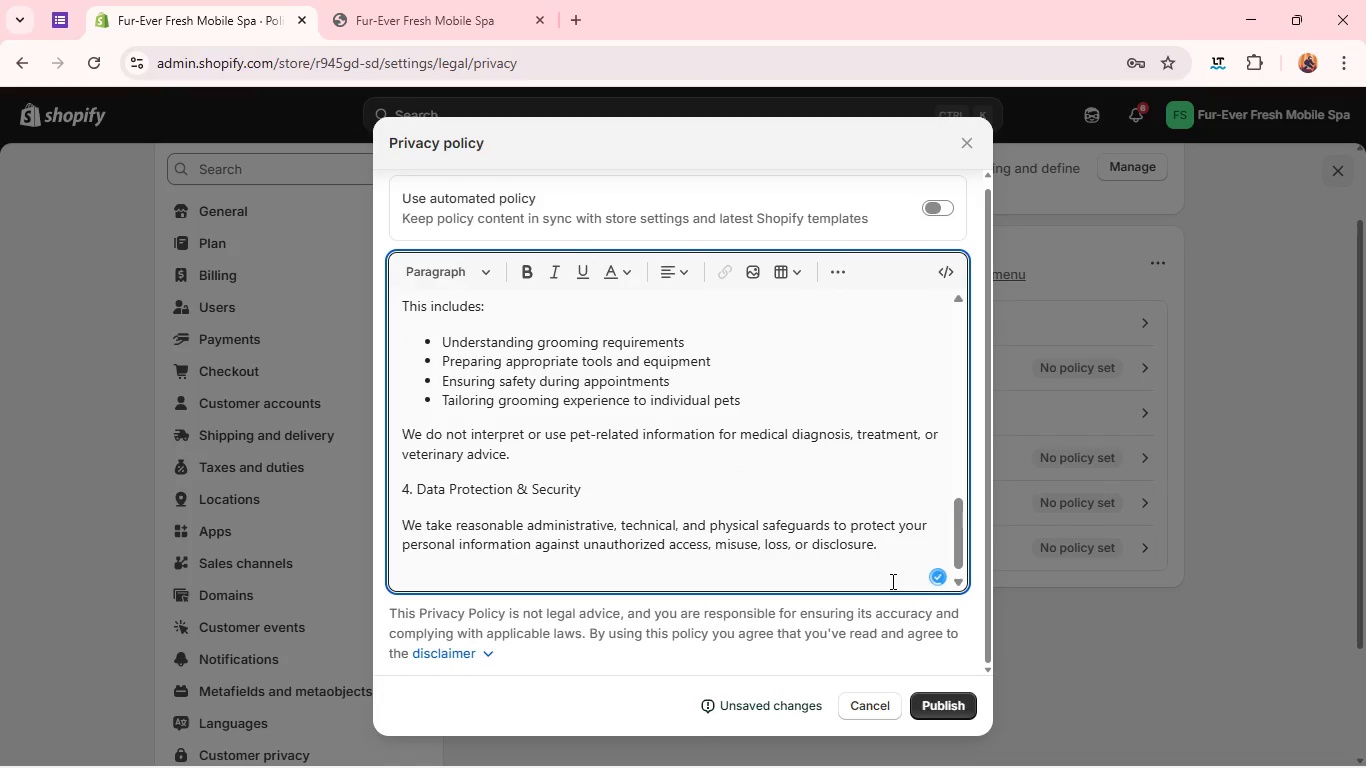 
type(All pay)
 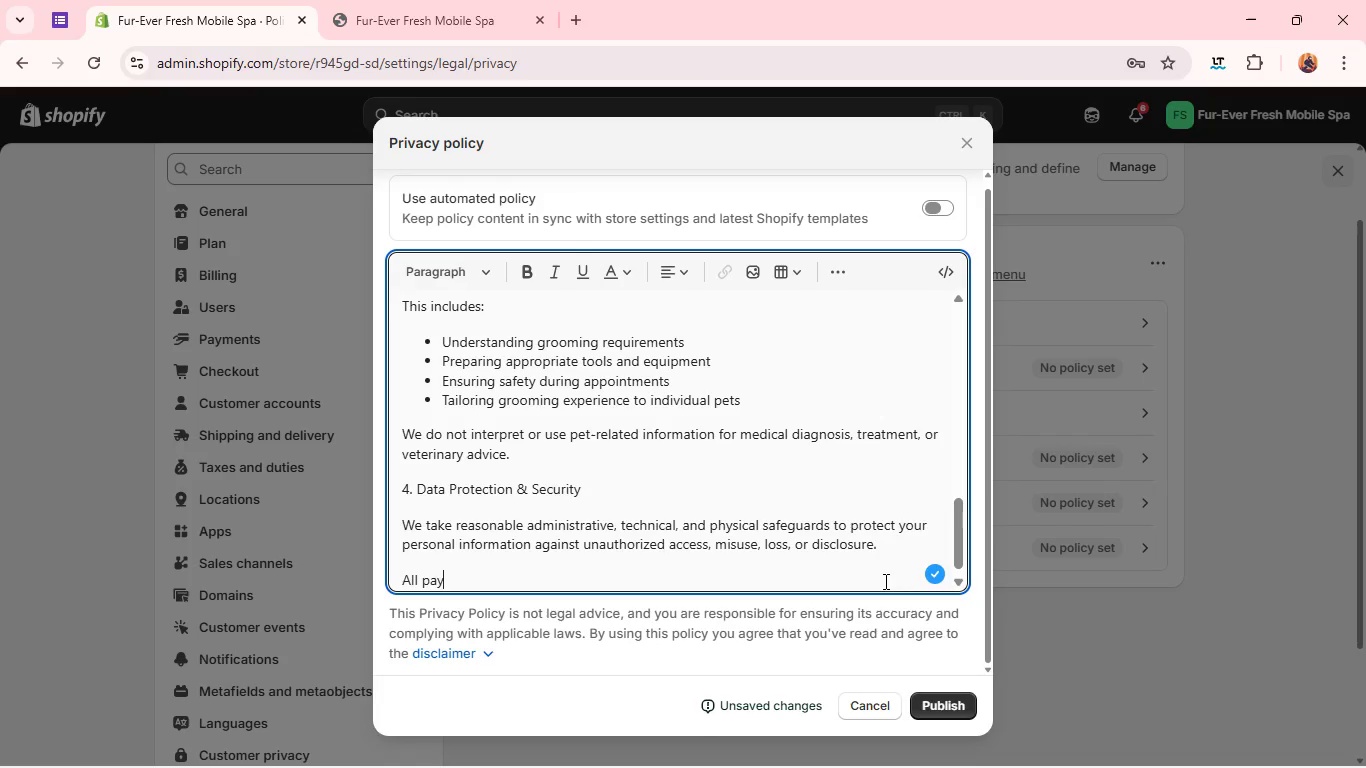 
wait(5.64)
 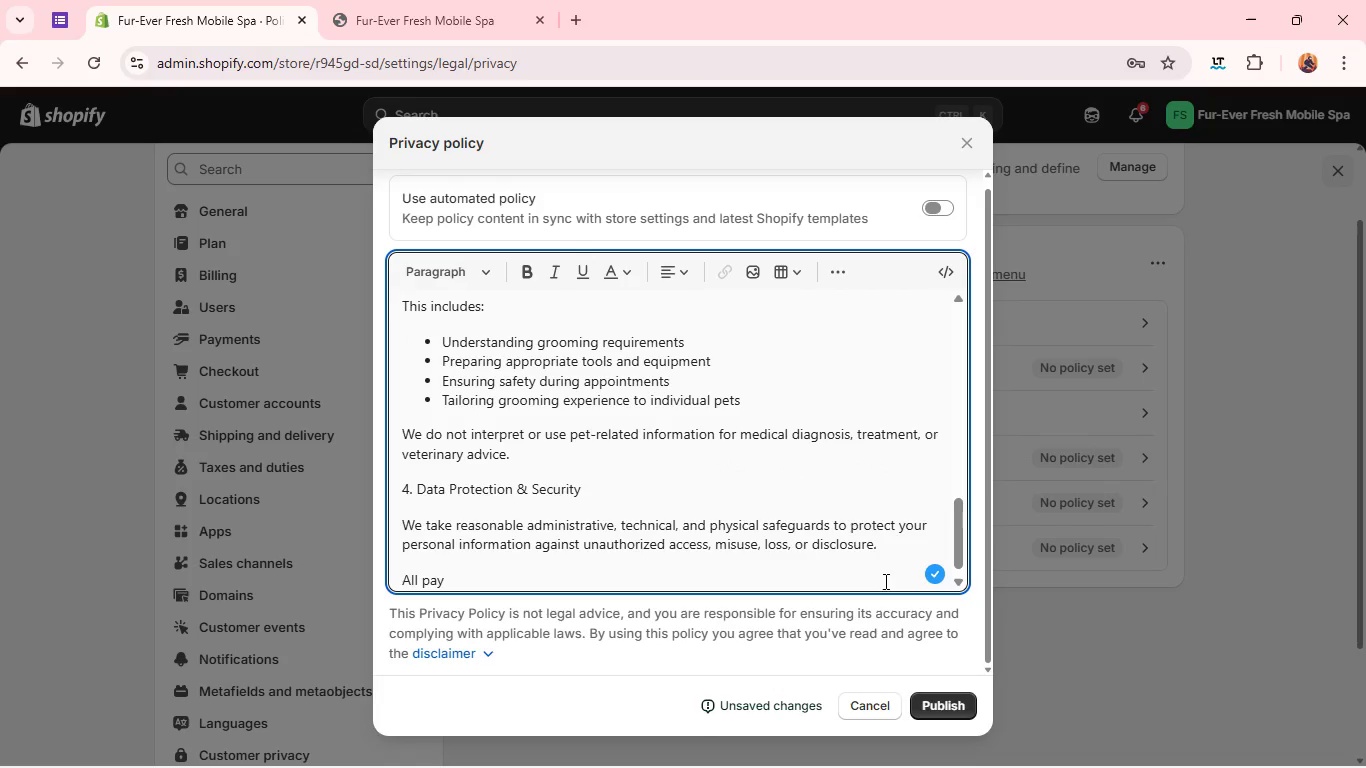 
type(ment)
 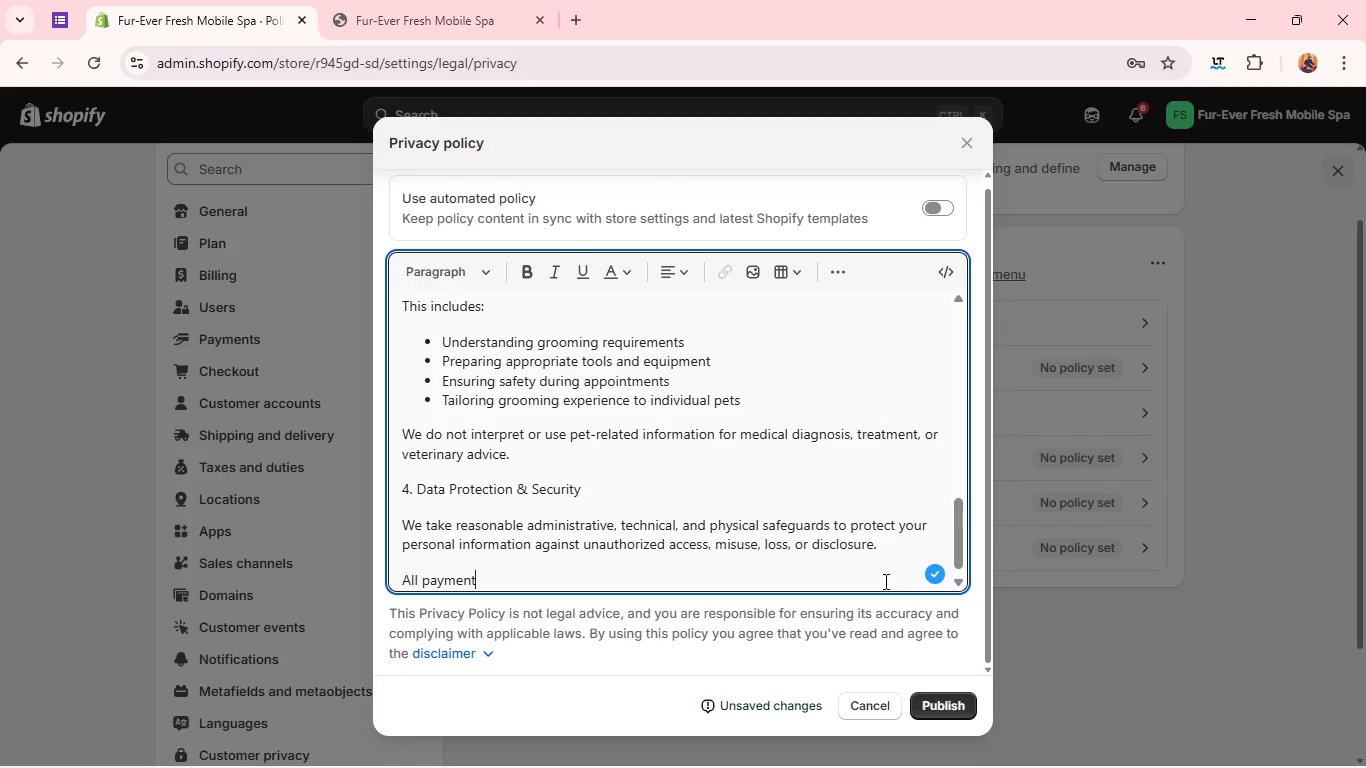 
wait(5.66)
 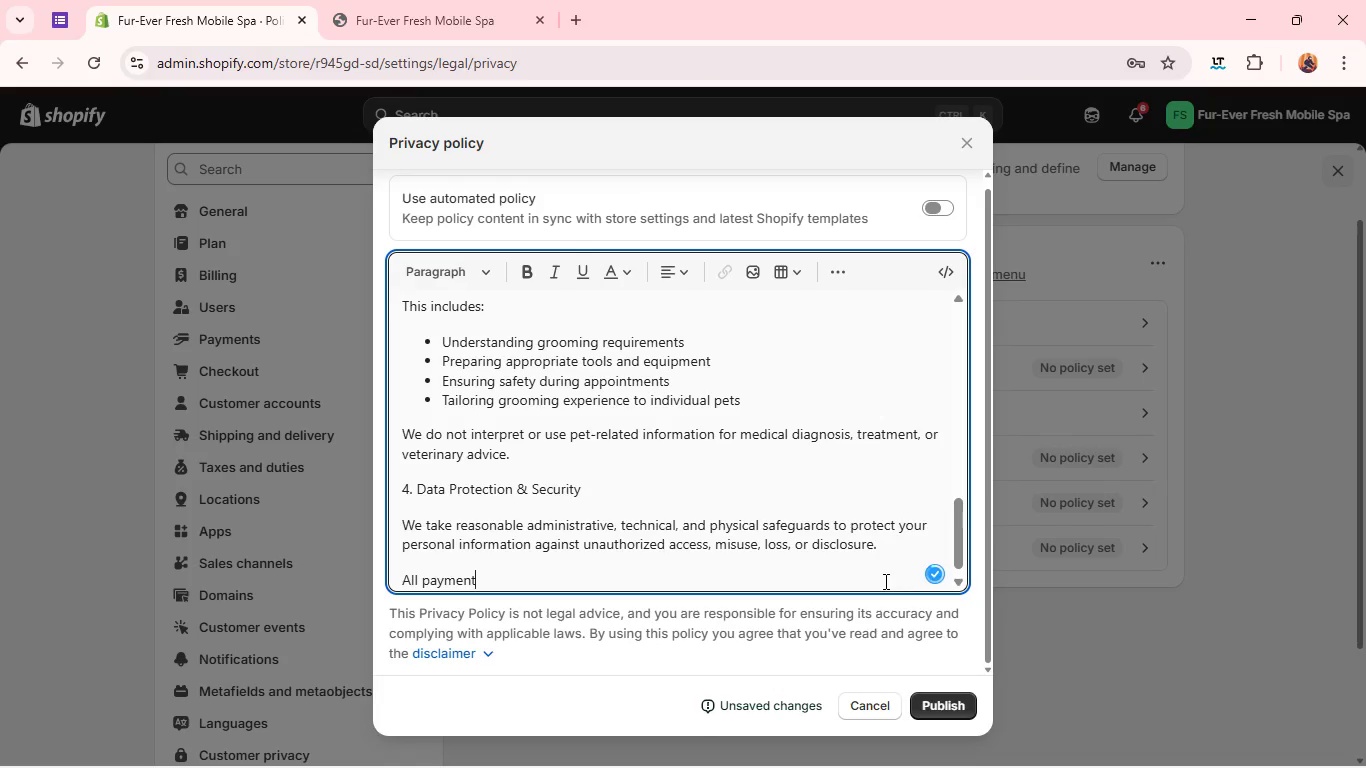 
type( transactions are securely processed)
 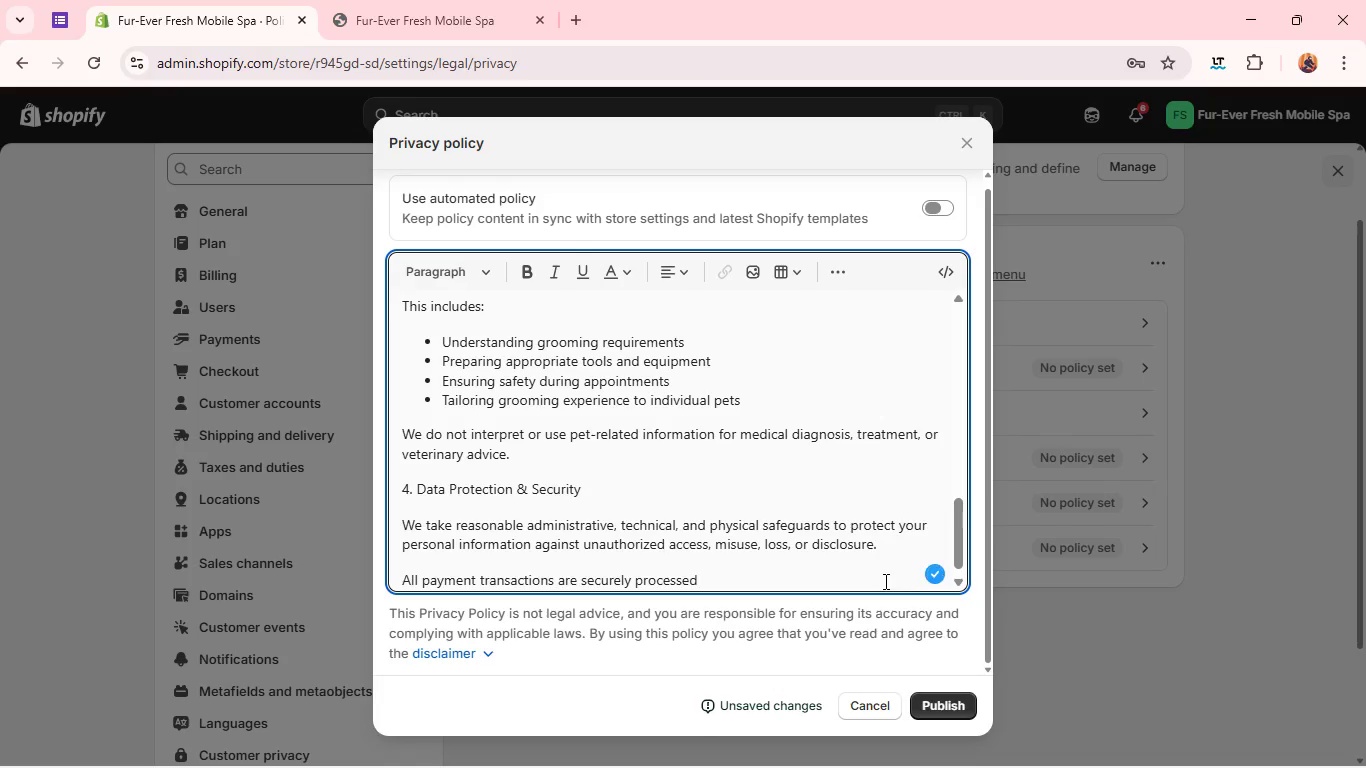 
type( through)
 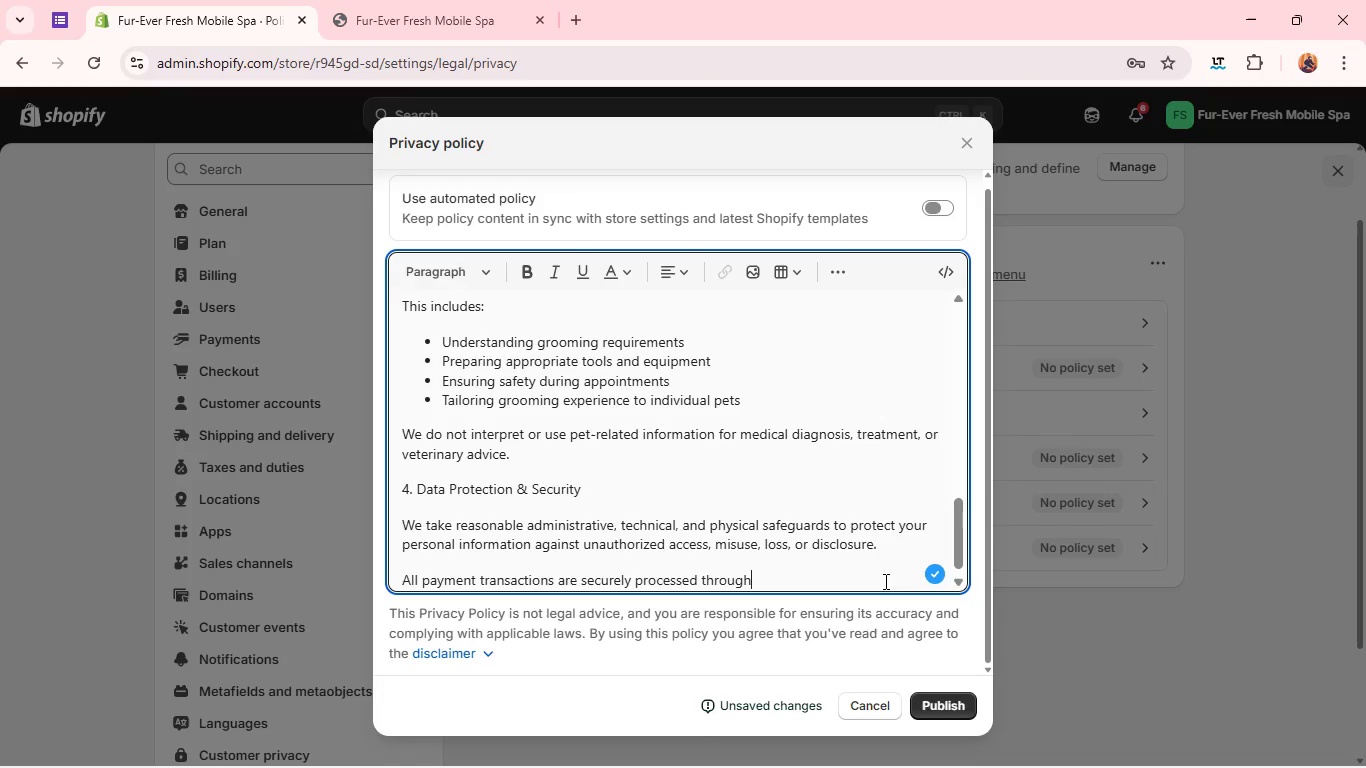 
type( s)
key(Backspace)
type(Shopify Payments anf )
key(Backspace)
key(Backspace)
type(d we encryoted using sensitive oa)
key(Backspace)
key(Backspace)
type(pau)
key(Backspace)
type(yment)
 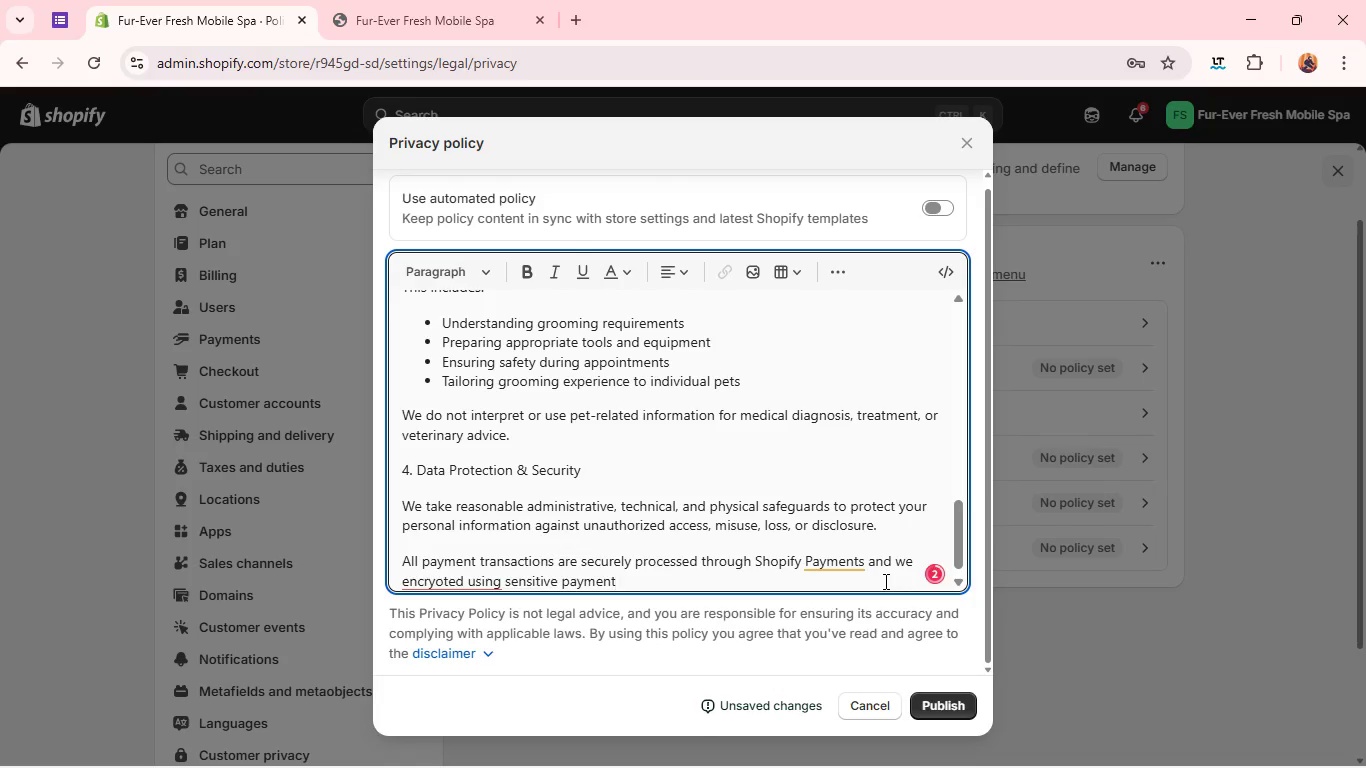 
wait(5.94)
 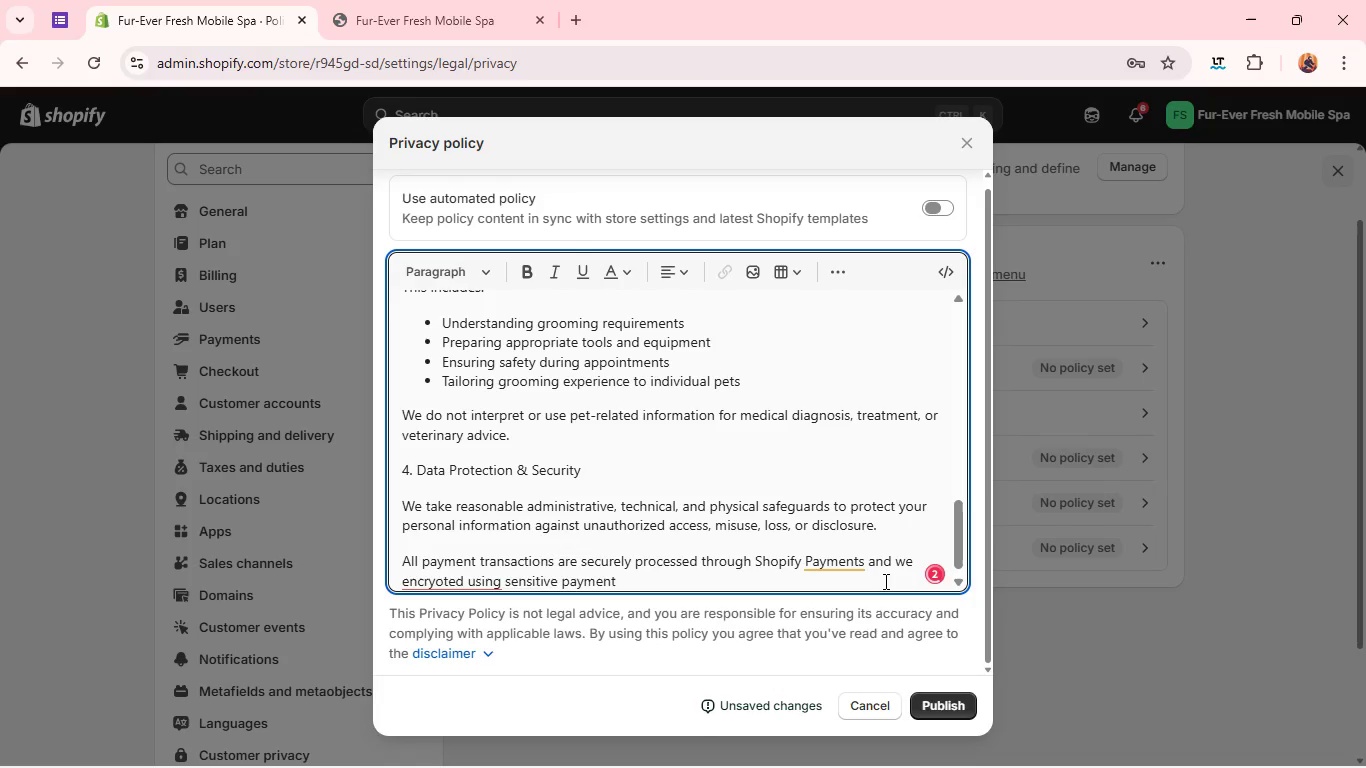 
key(PrintScreen)
 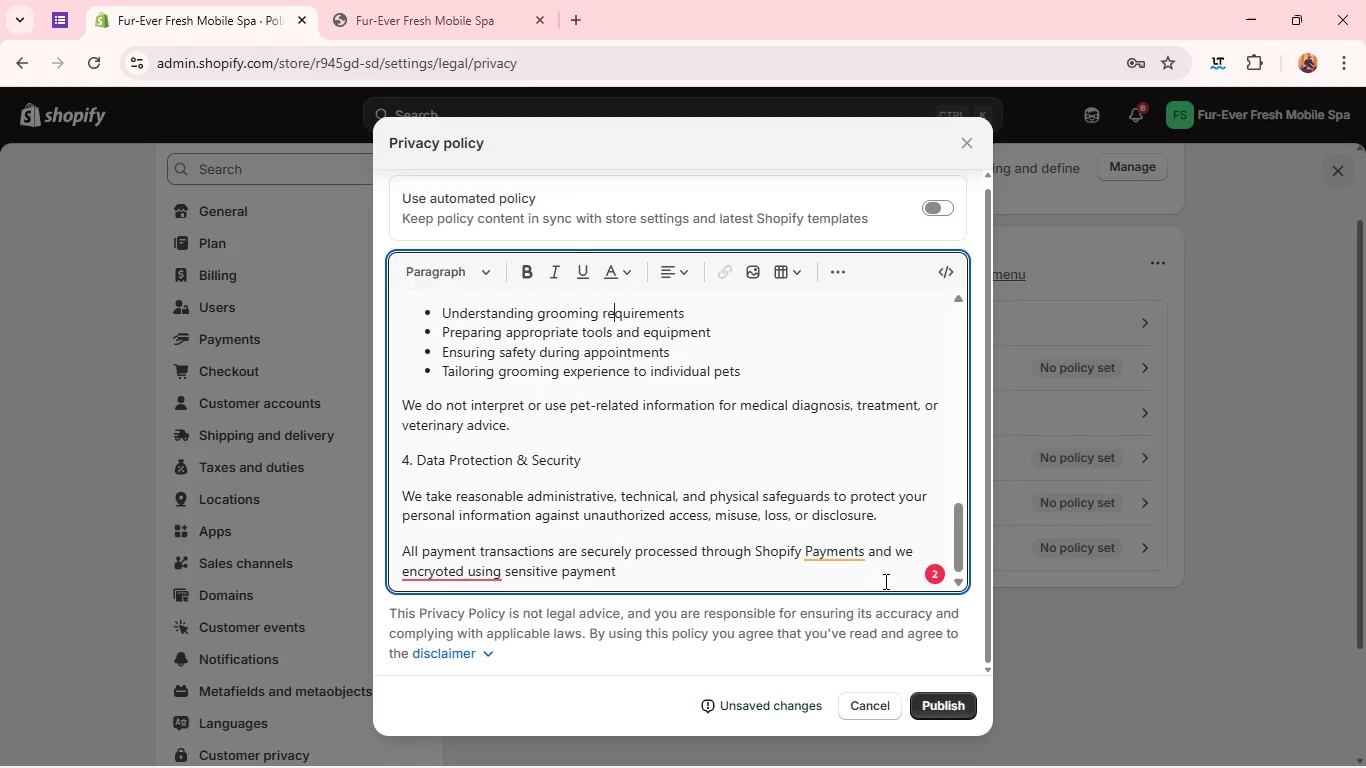 
key(PageUp)
 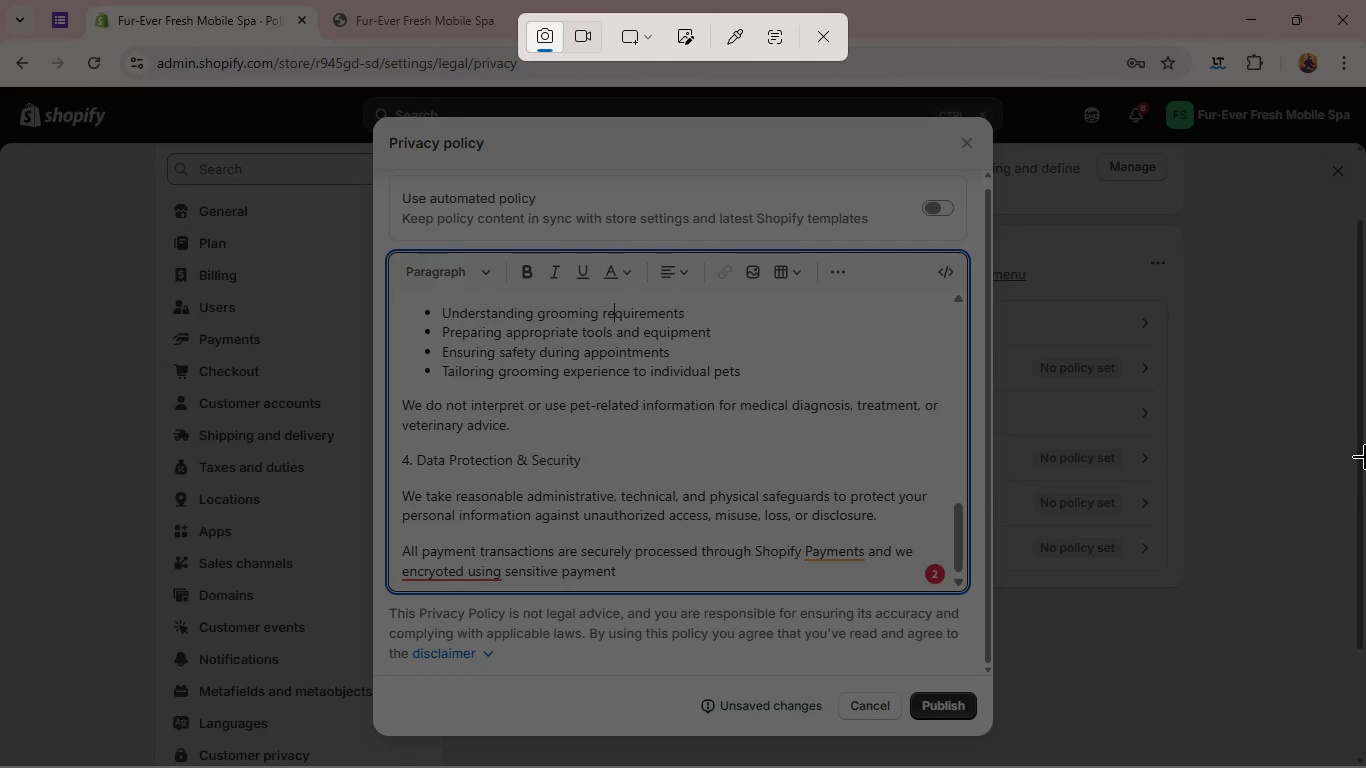 
wait(6.73)
 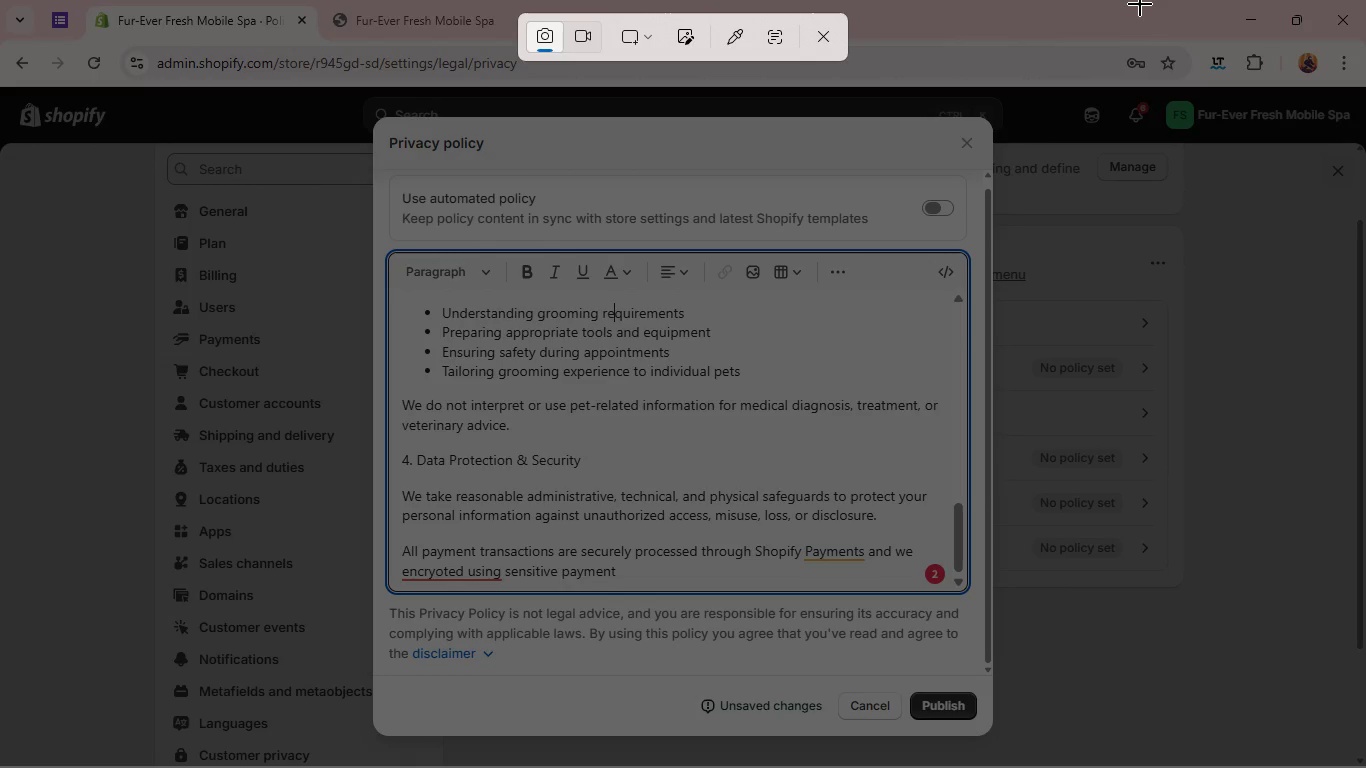 
left_click([826, 42])
 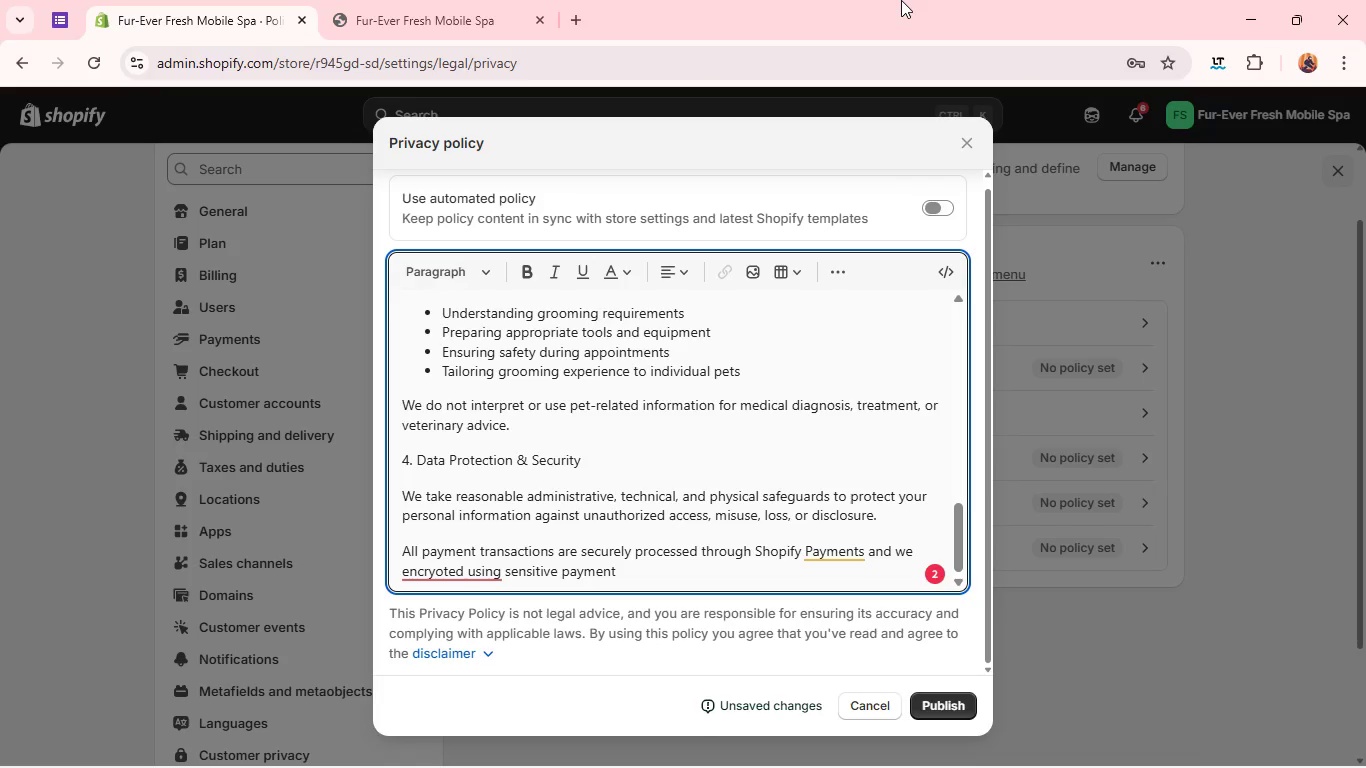 
wait(15.86)
 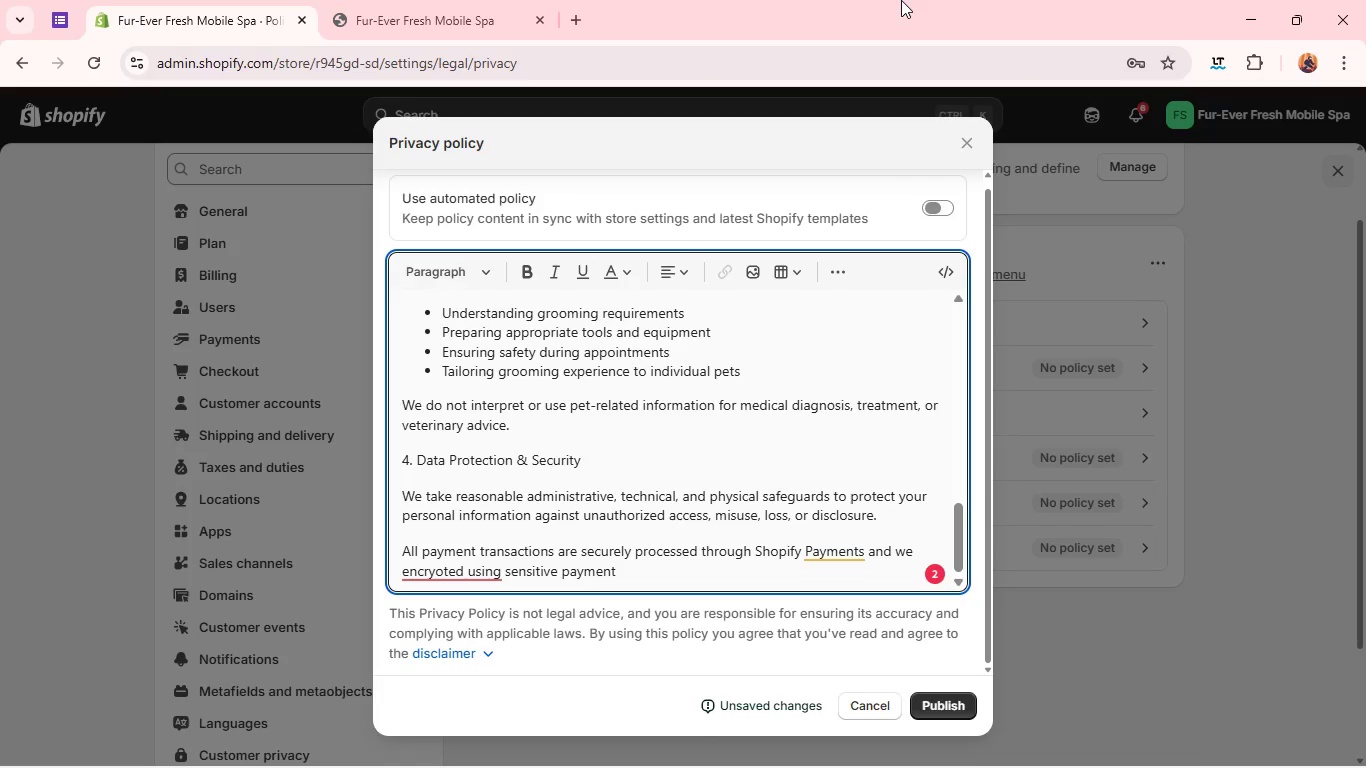 
left_click([836, 541])
 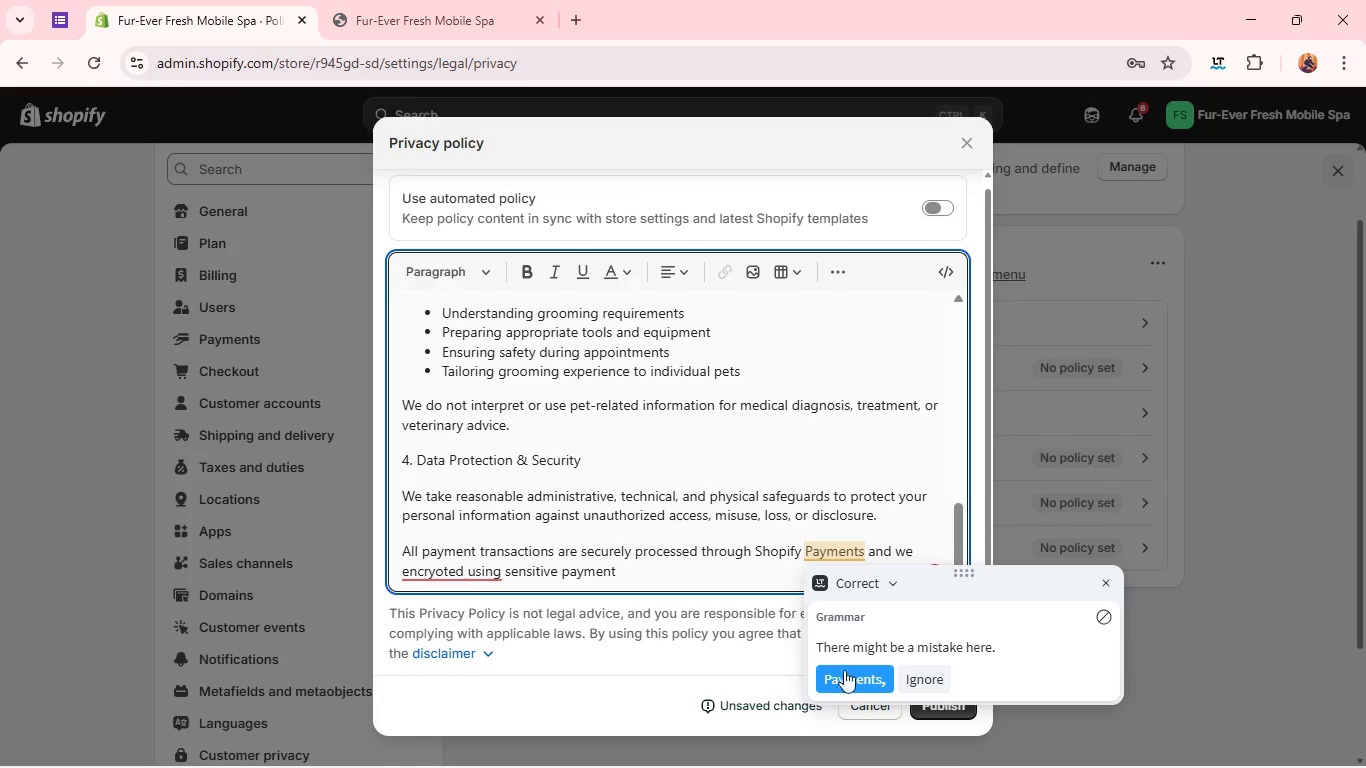 
left_click([844, 683])
 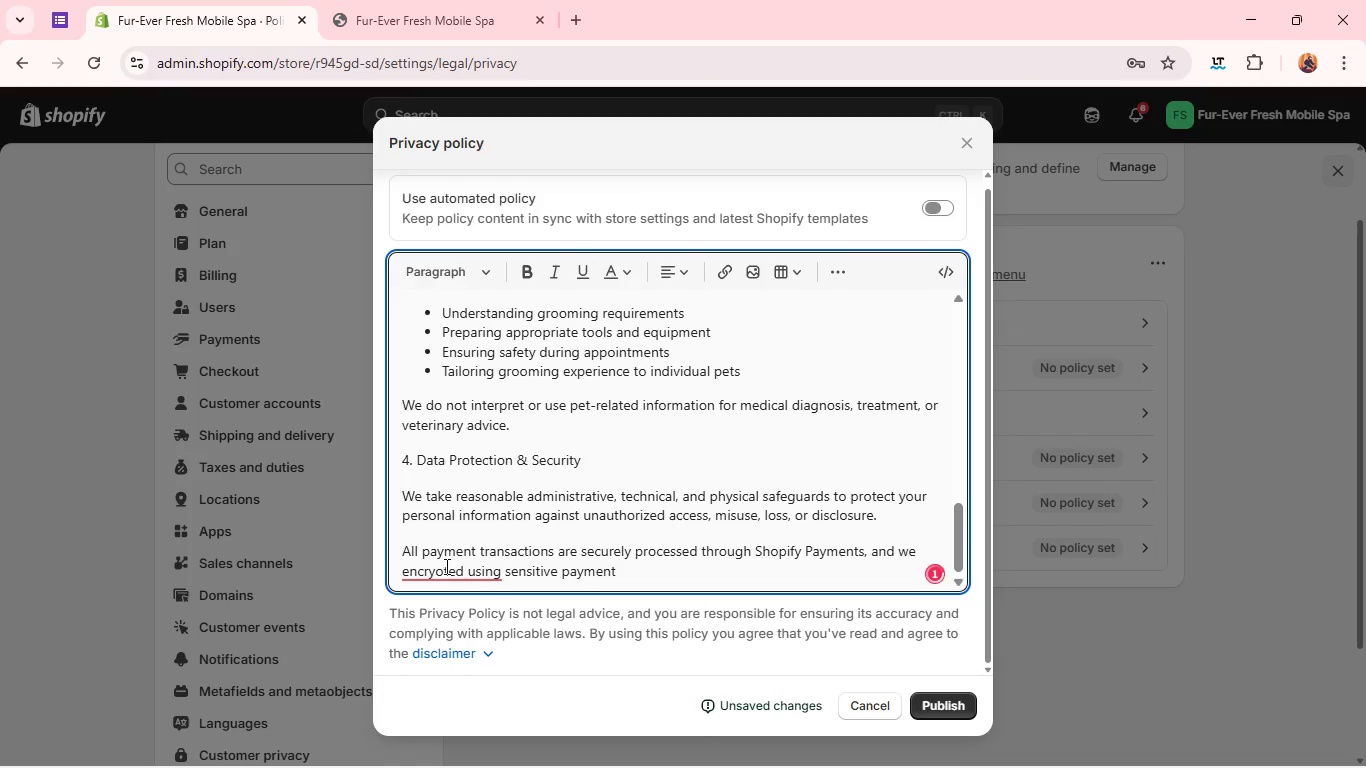 
left_click([445, 566])
 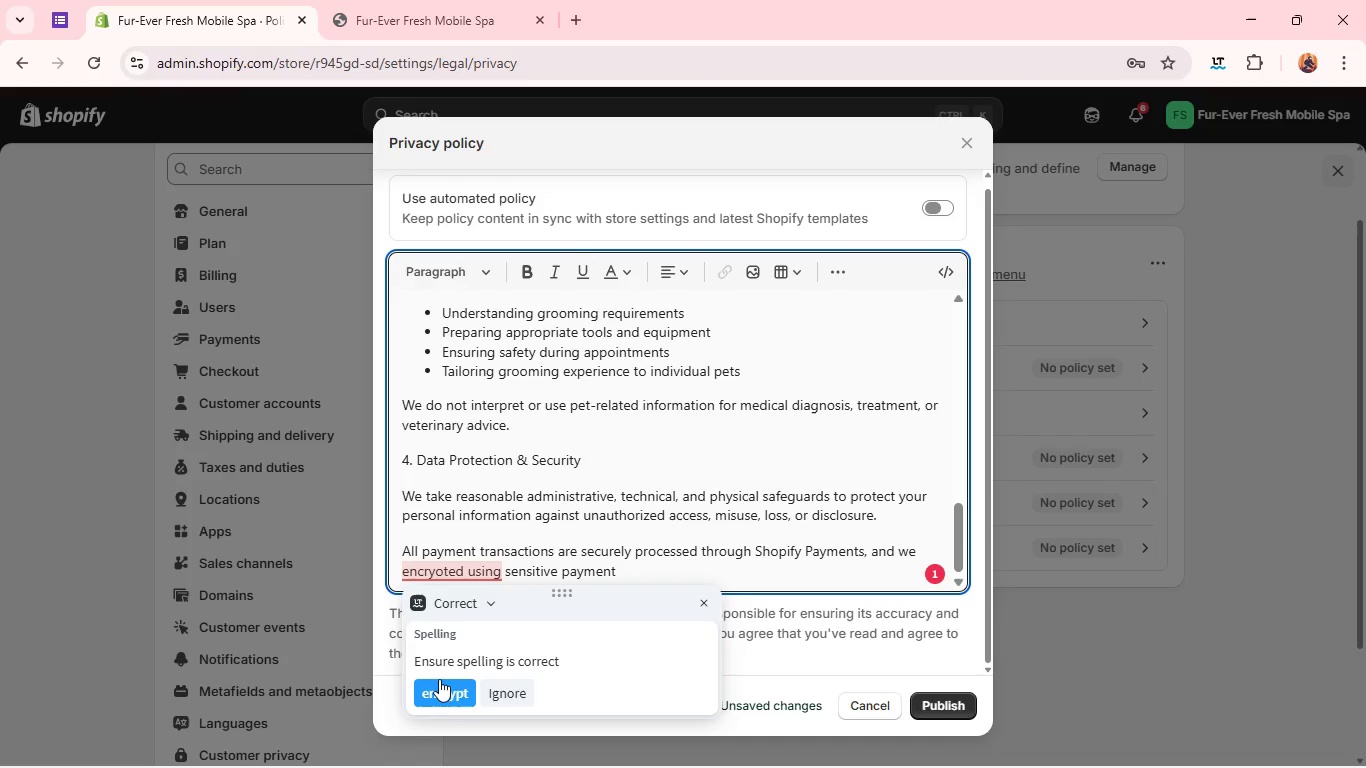 
left_click([440, 689])
 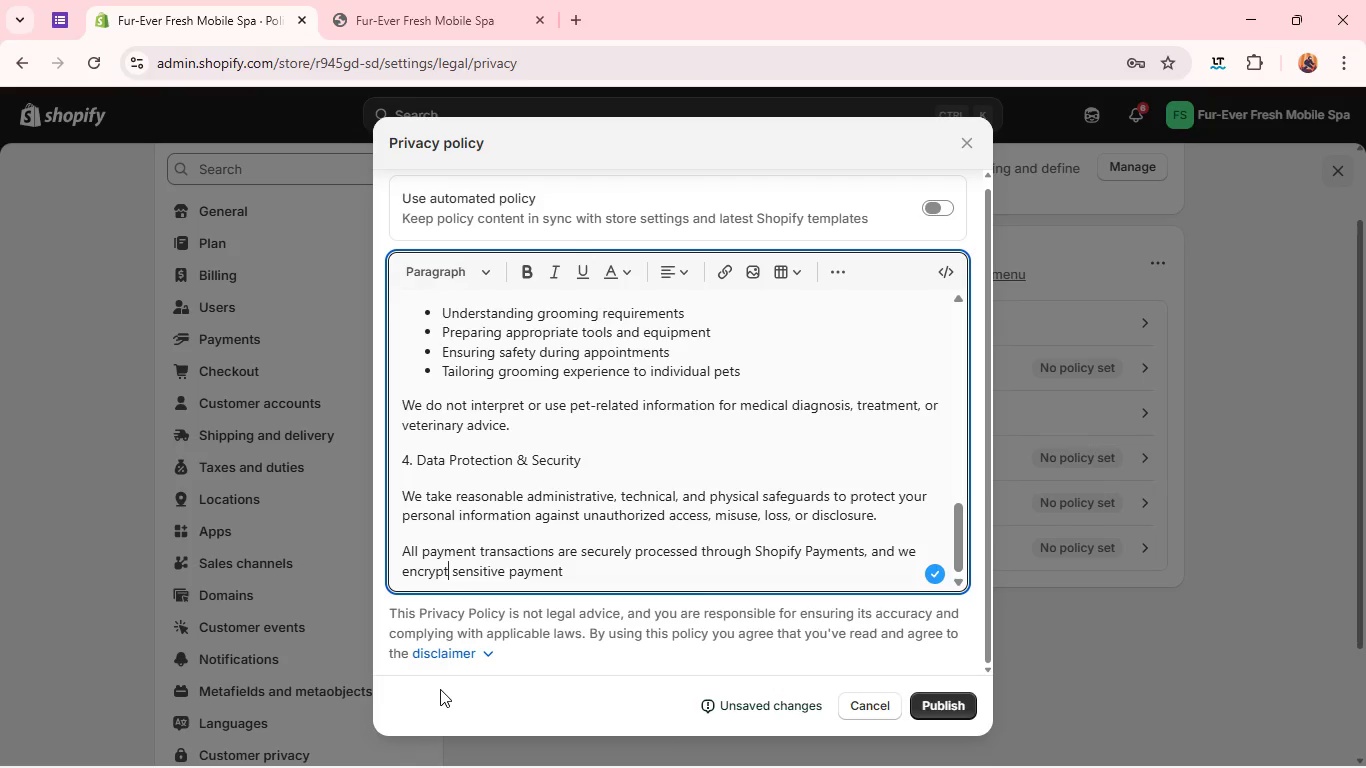 
wait(11.48)
 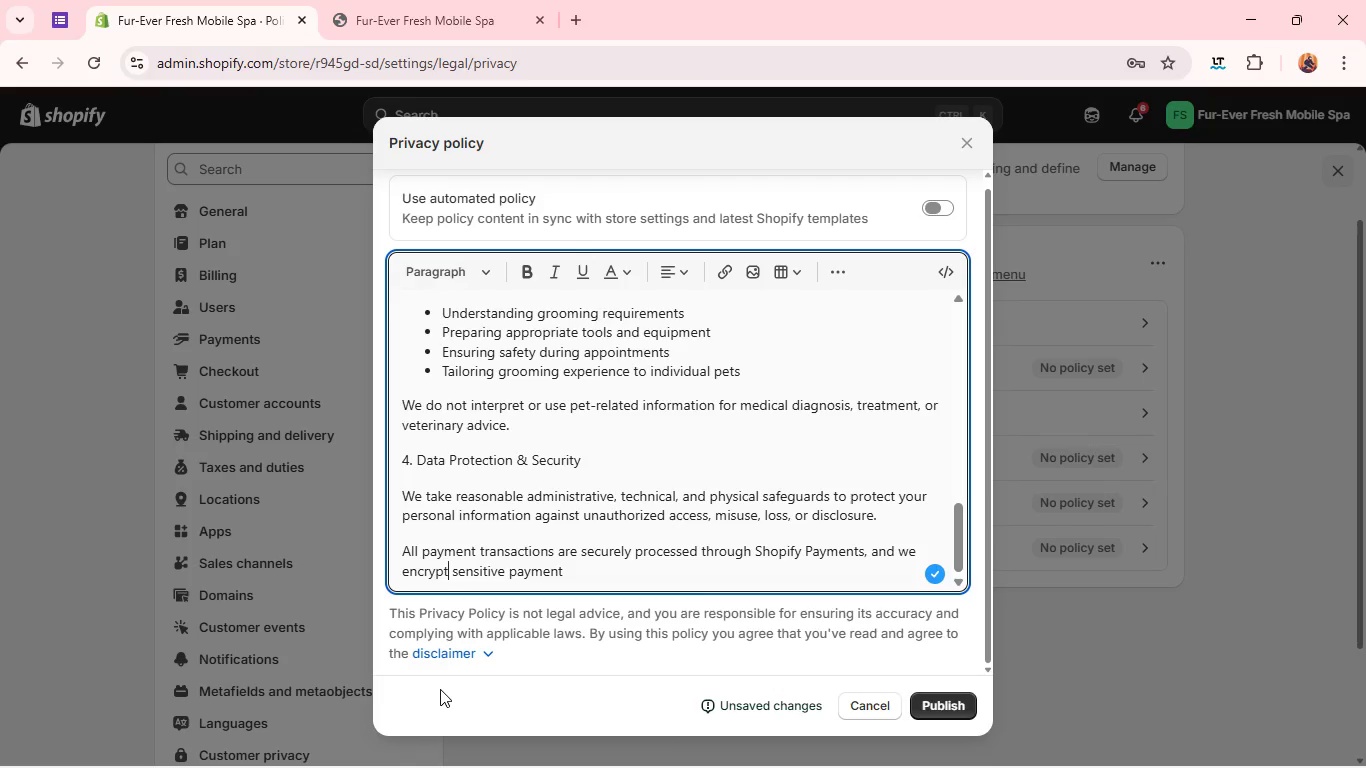 
left_click([580, 573])
 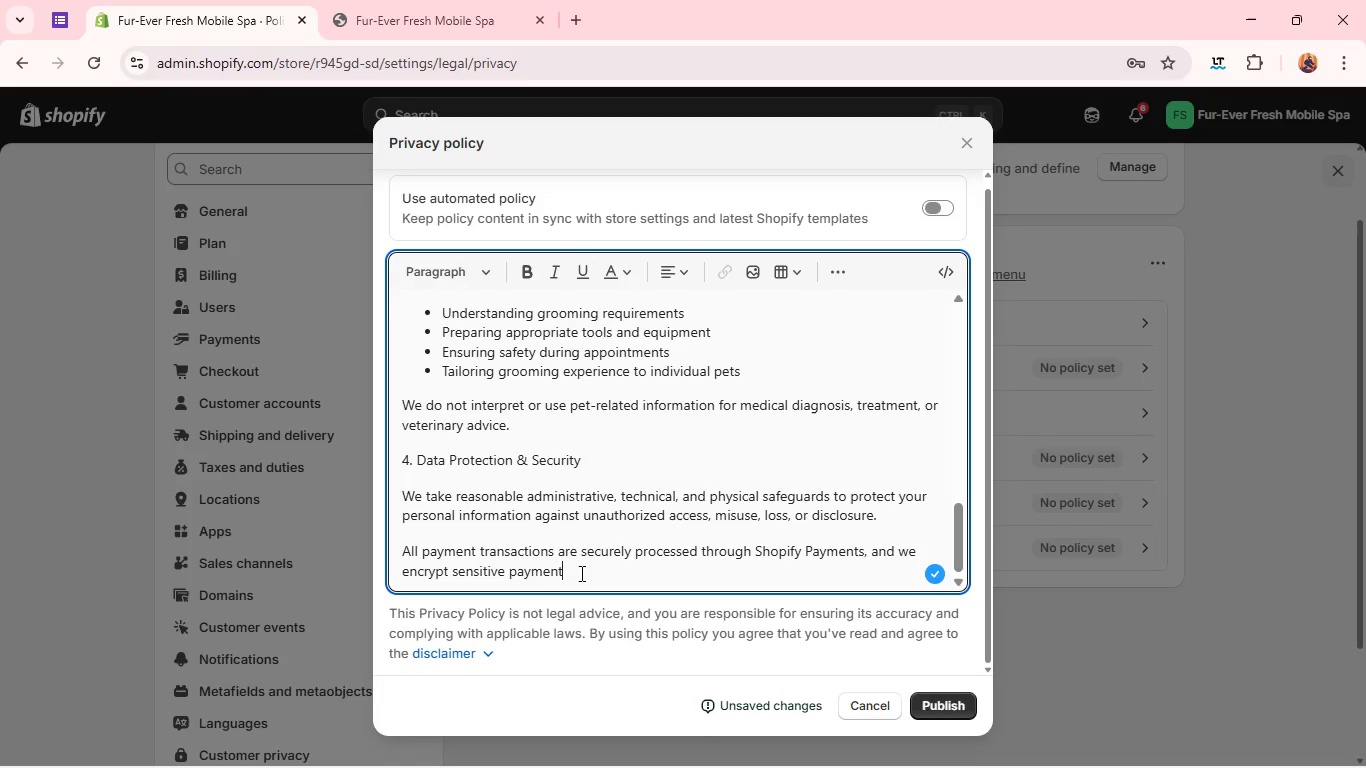 
wait(6.88)
 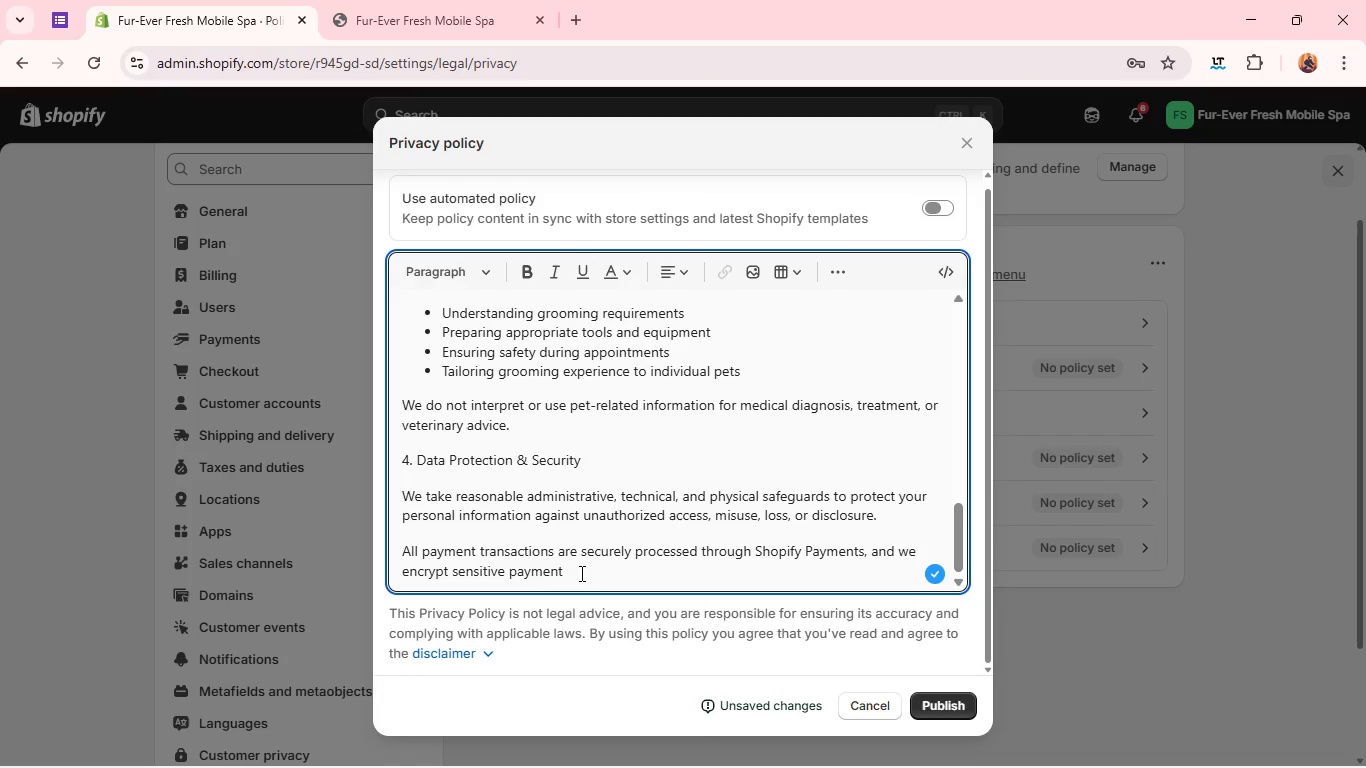 
double_click([911, 553])
 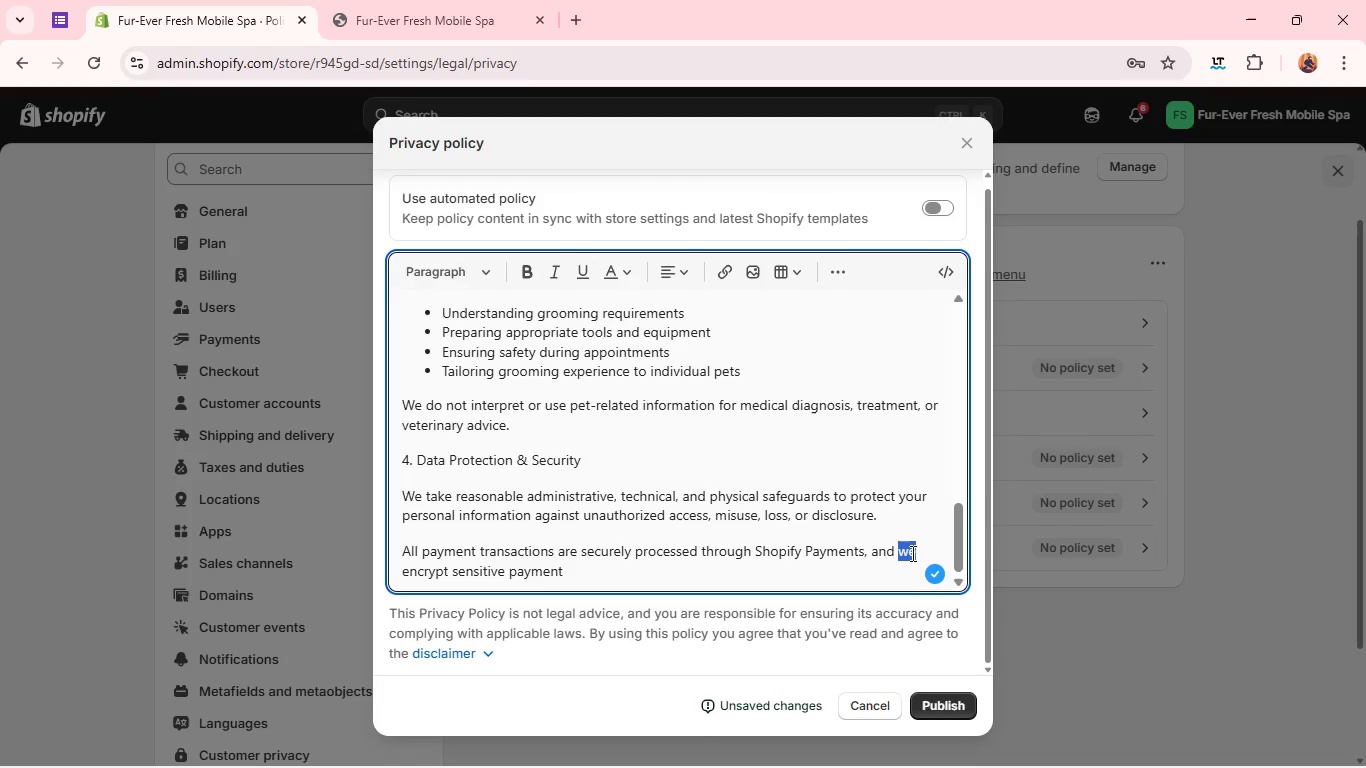 
type(are)
 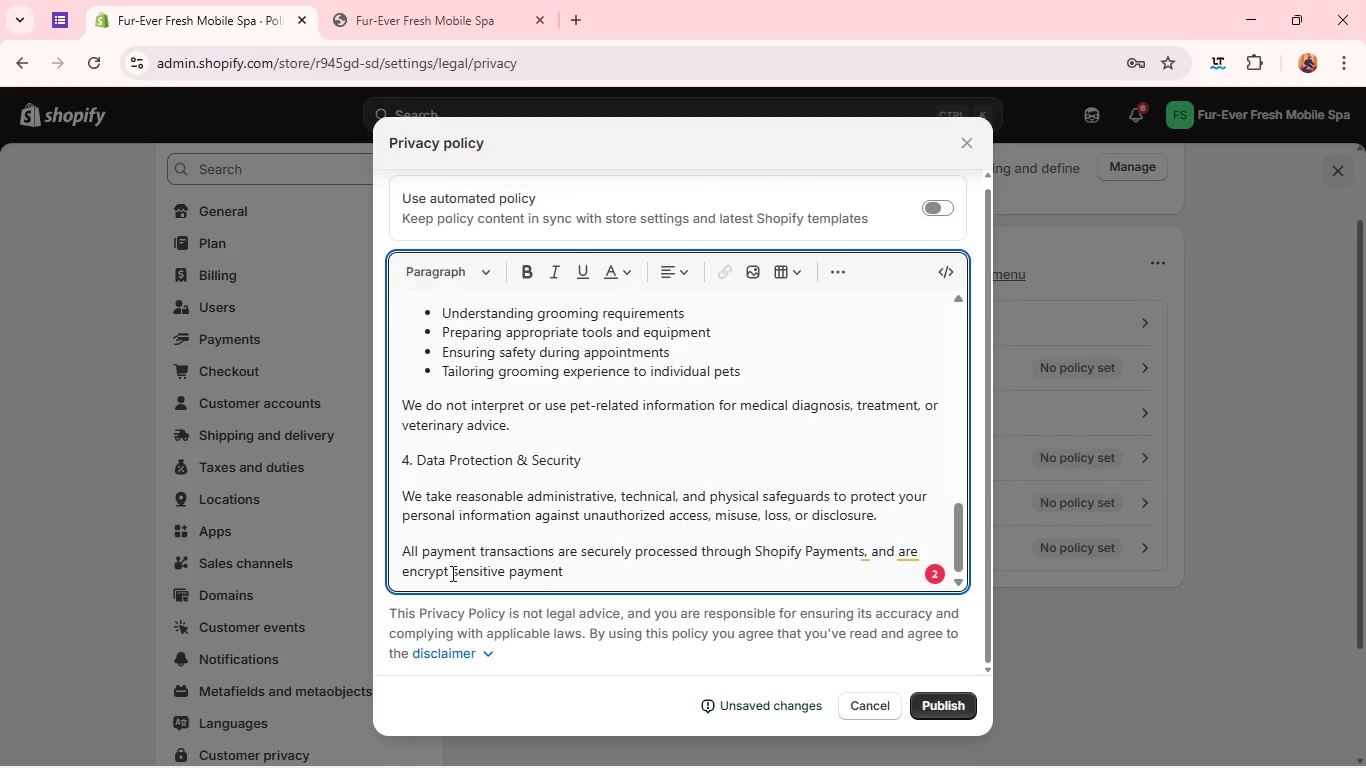 
left_click([451, 573])
 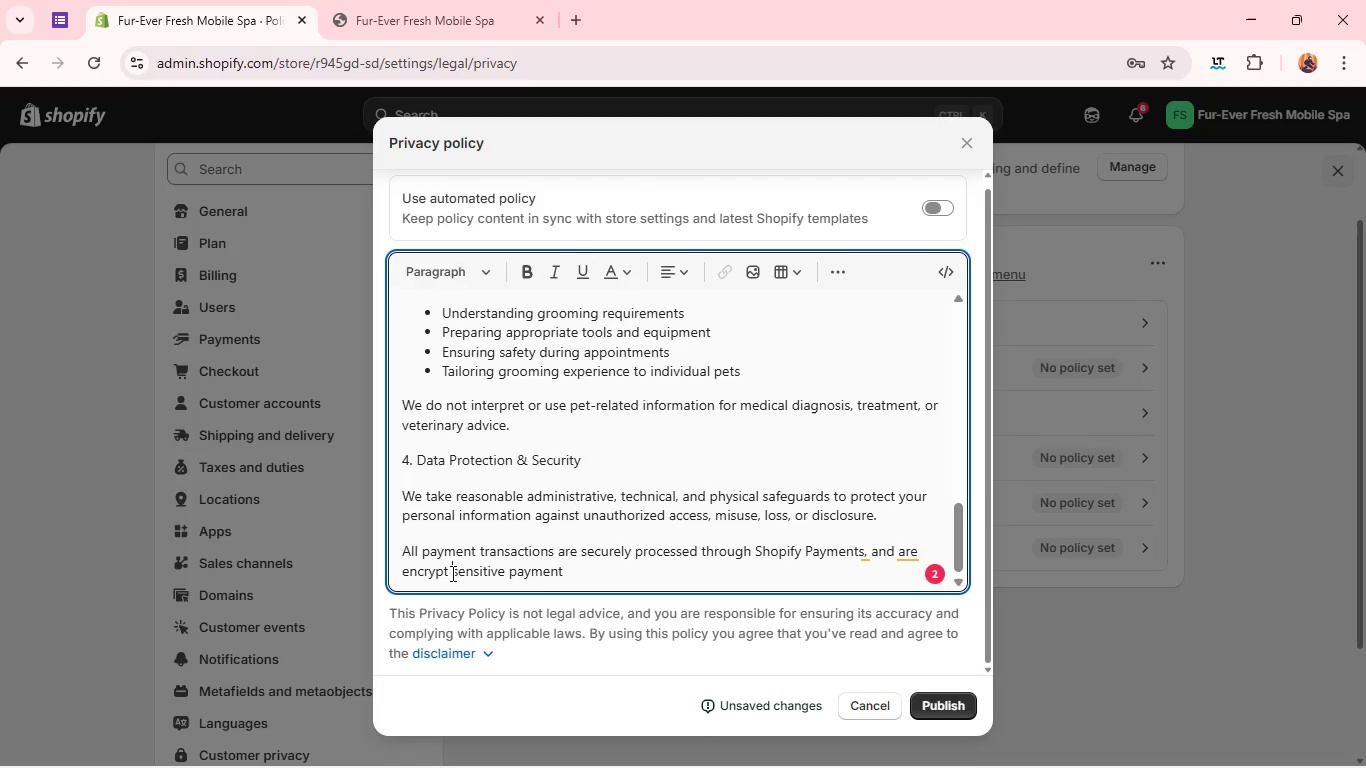 
key(Backspace)
type(ed )
 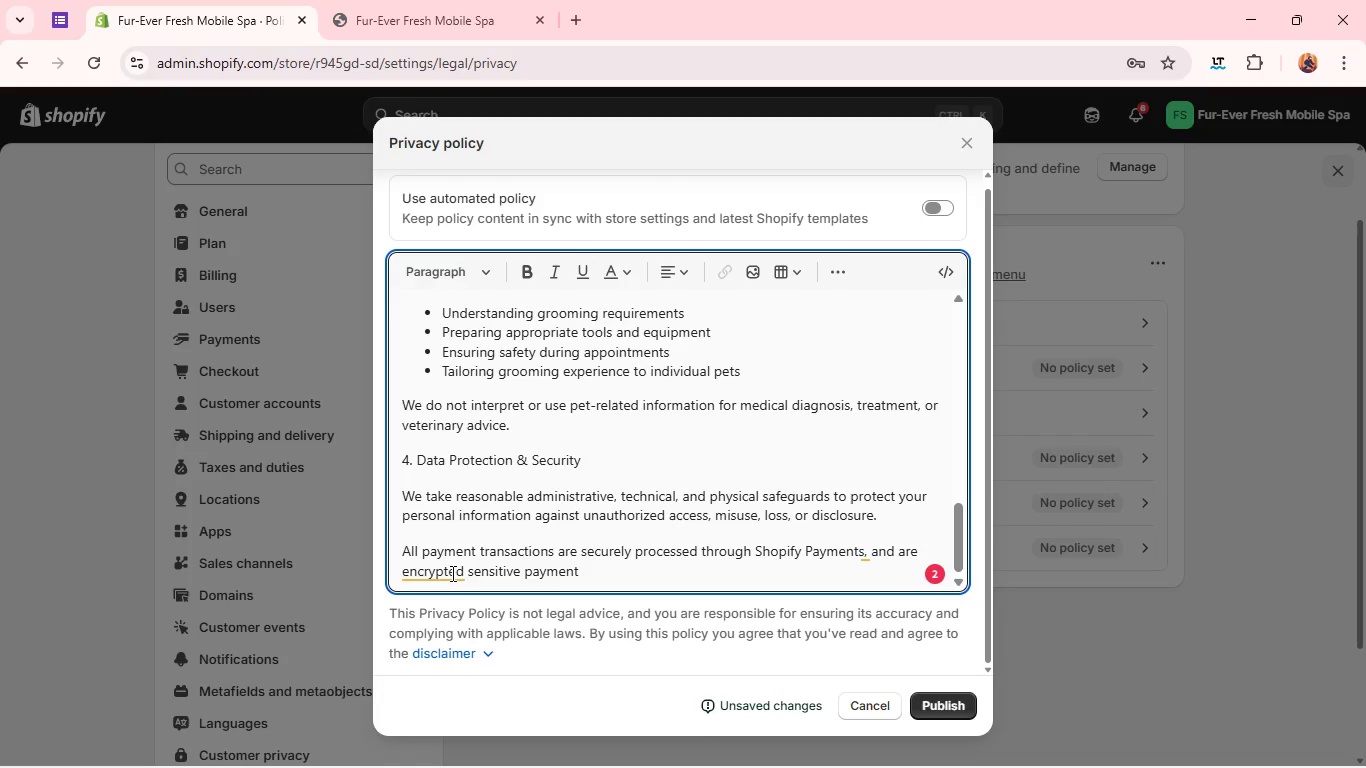 
wait(7.81)
 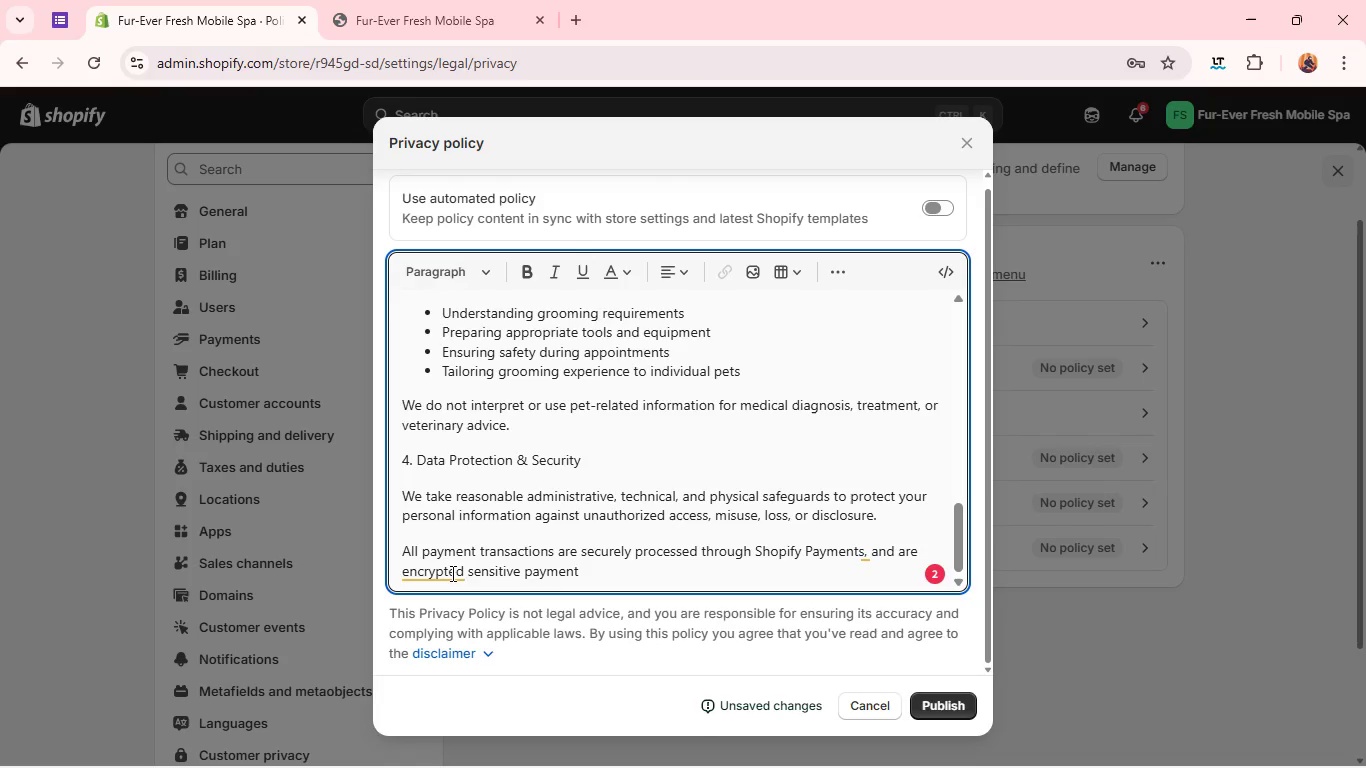 
double_click([575, 573])
 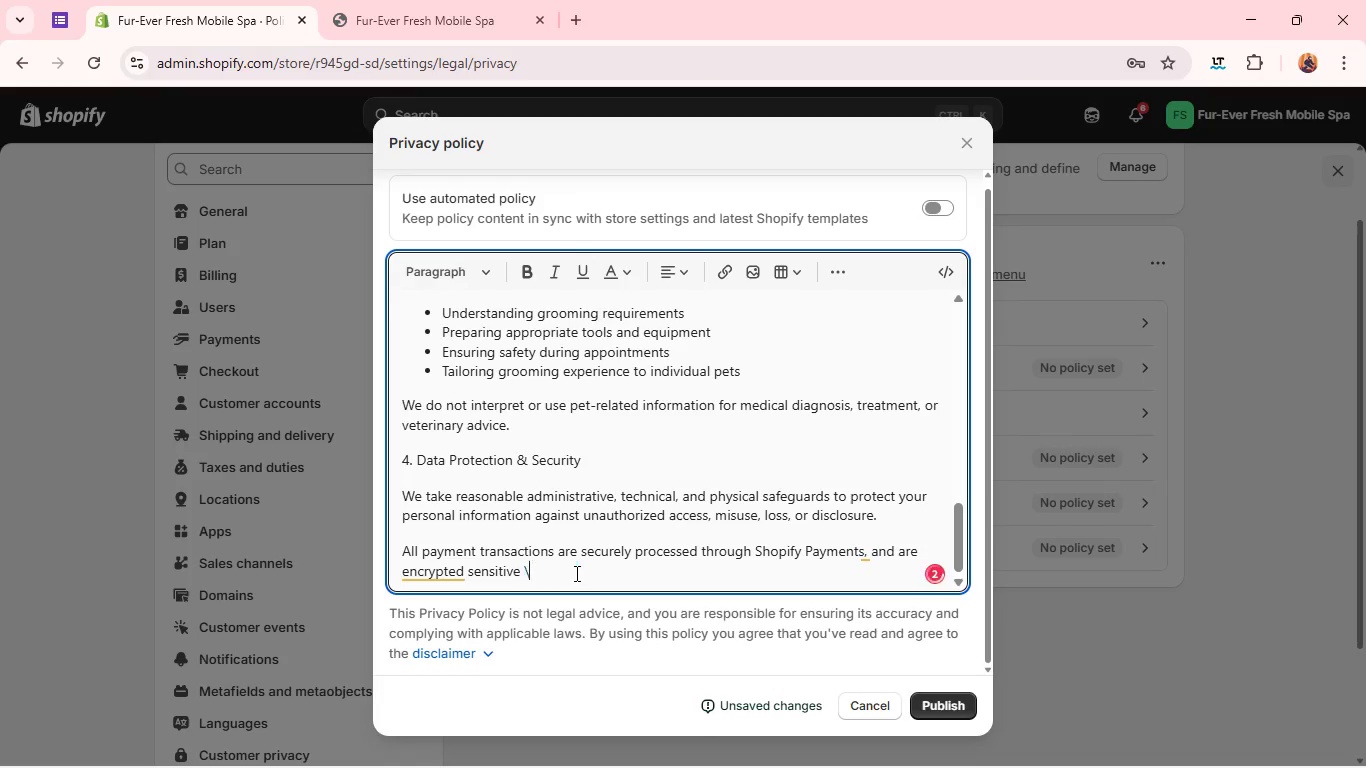 
type(\\\\\)
key(Backspace)
key(Backspace)
key(Backspace)
key(Backspace)
key(Backspace)
key(Backspace)
key(Backspace)
key(Backspace)
key(Backspace)
type(i)
key(Backspace)
type(using )
 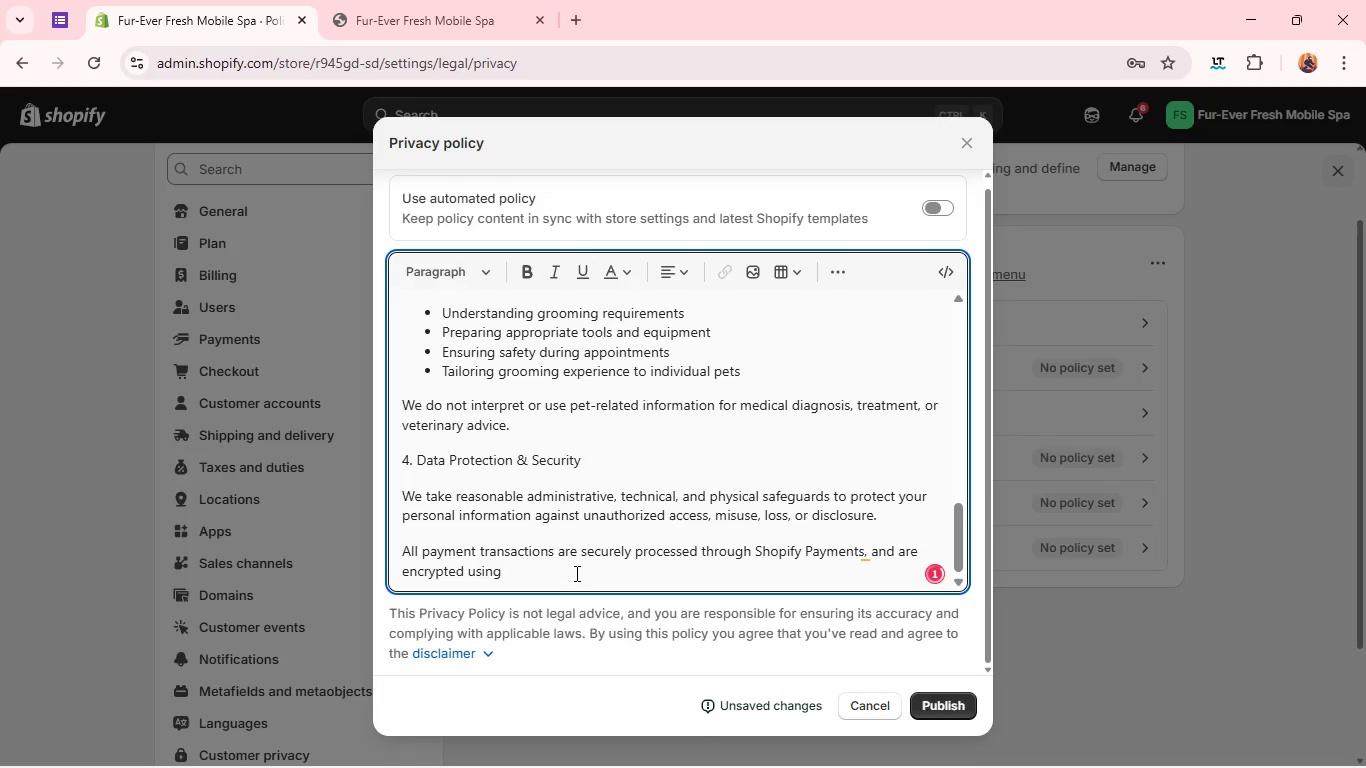 
type(industry-standard security protocol)
 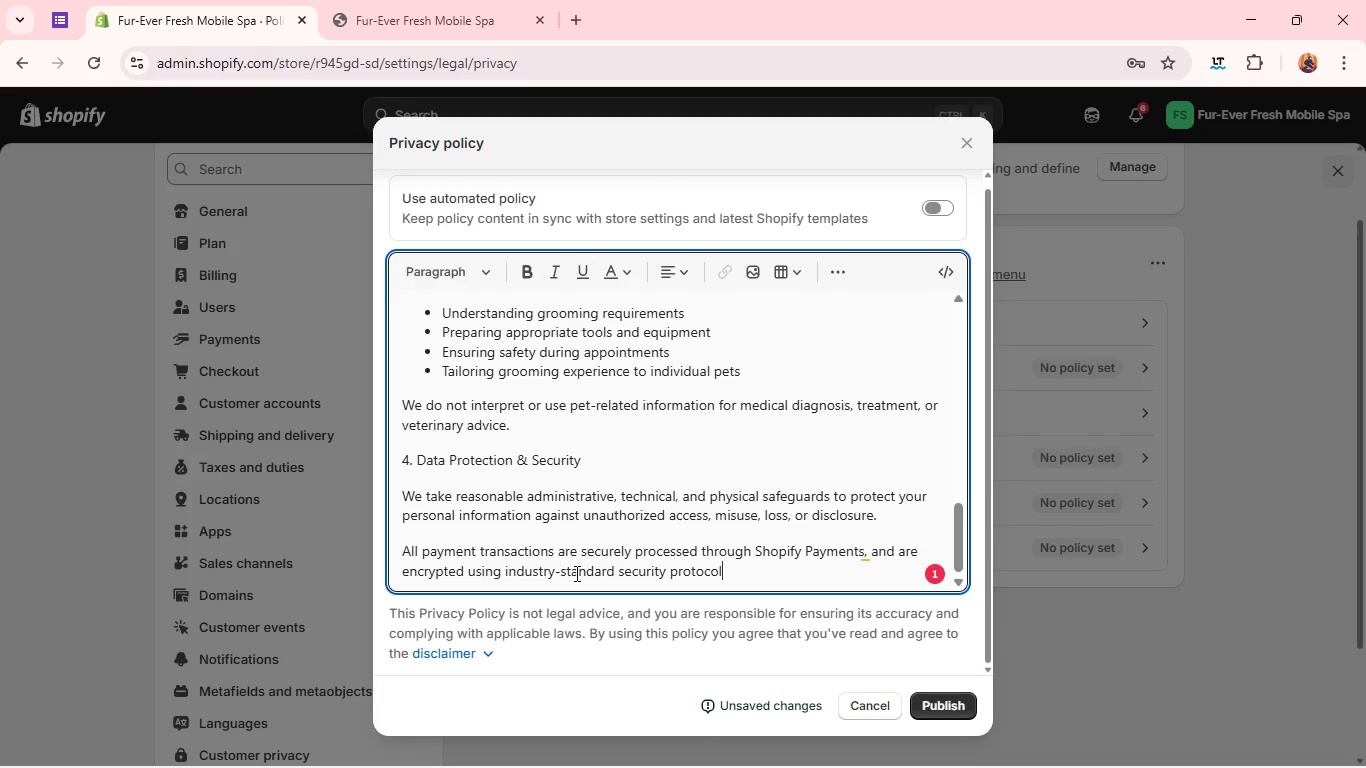 
wait(5.39)
 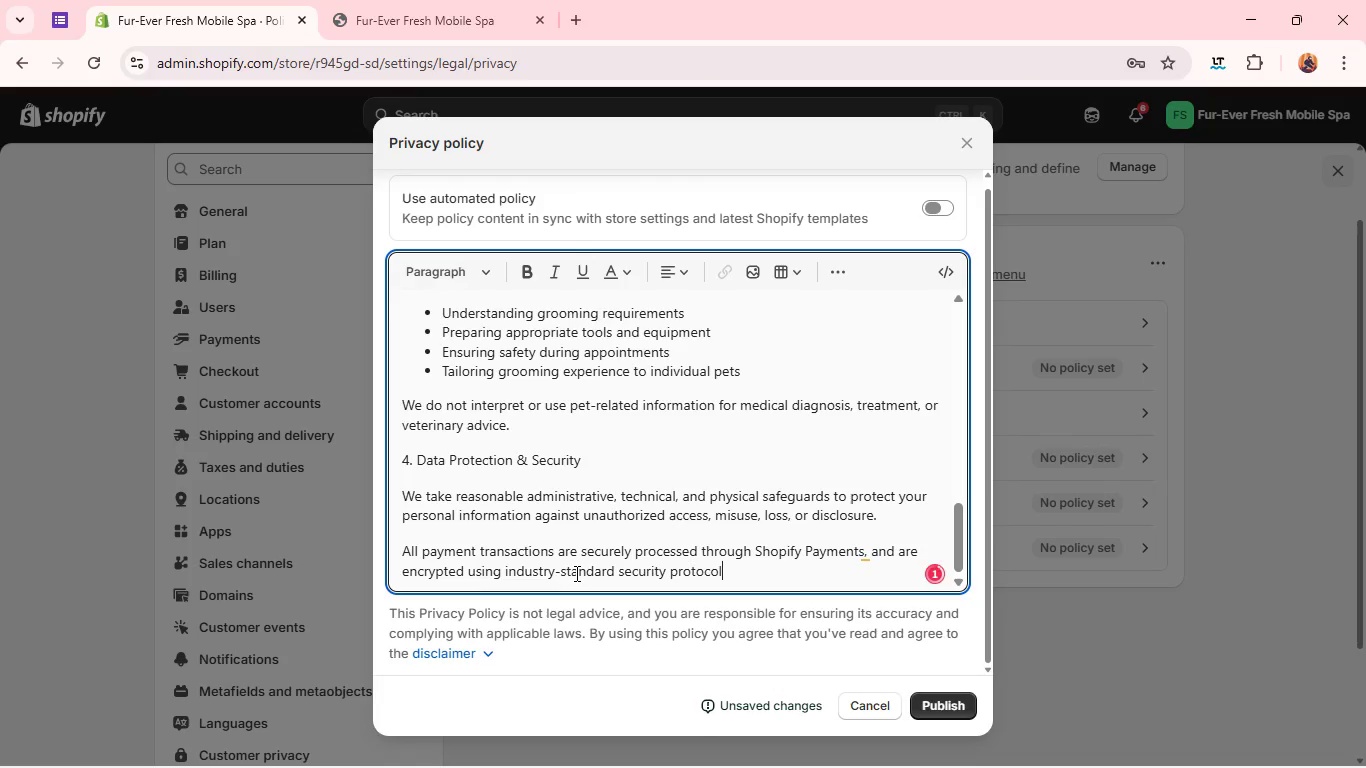 
key(S)
 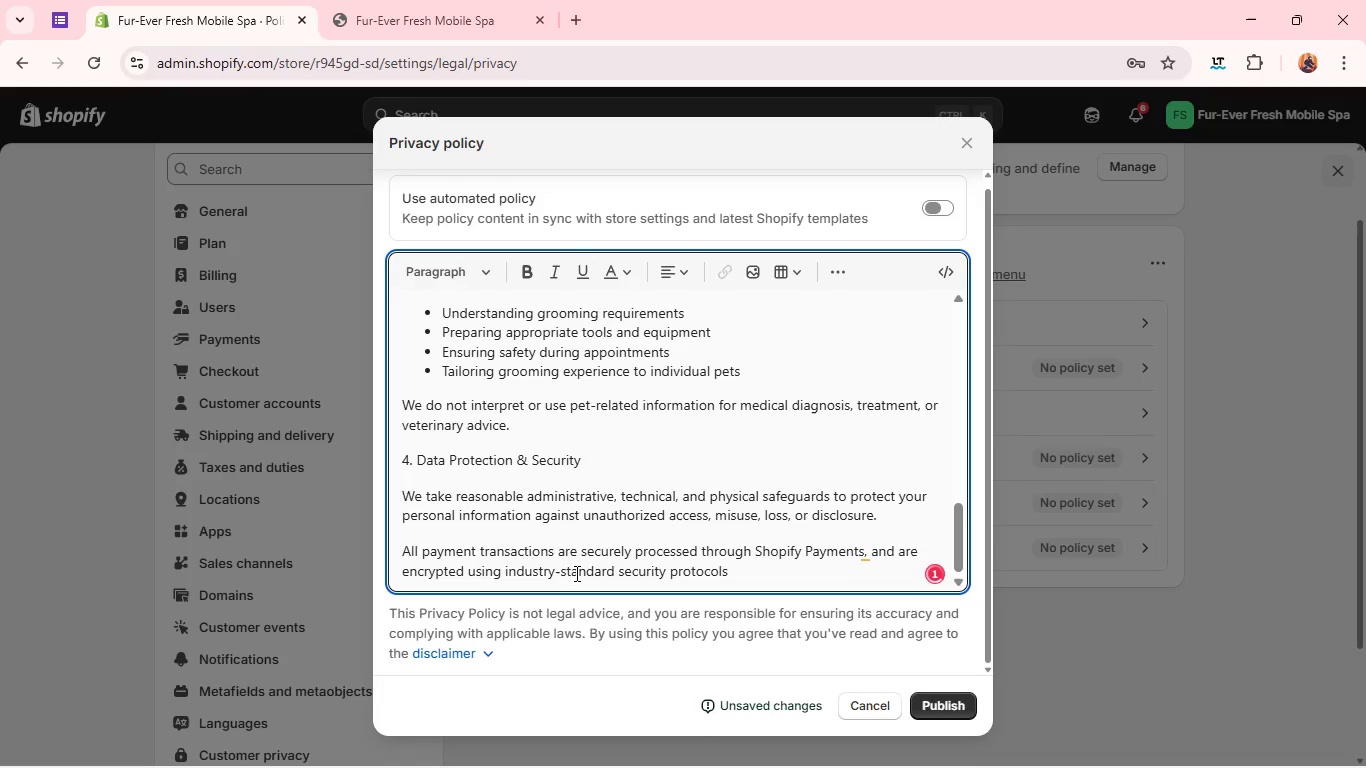 
key(Period)
 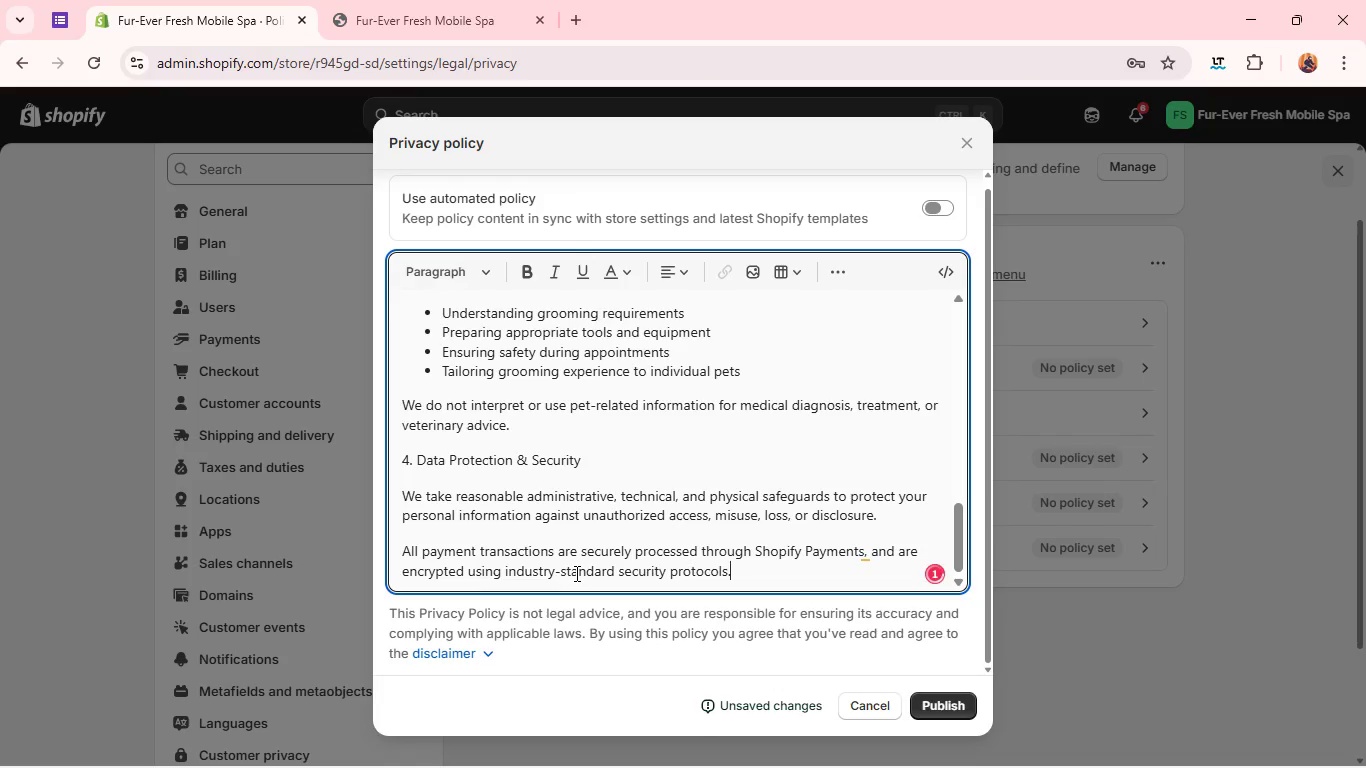 
key(Enter)
 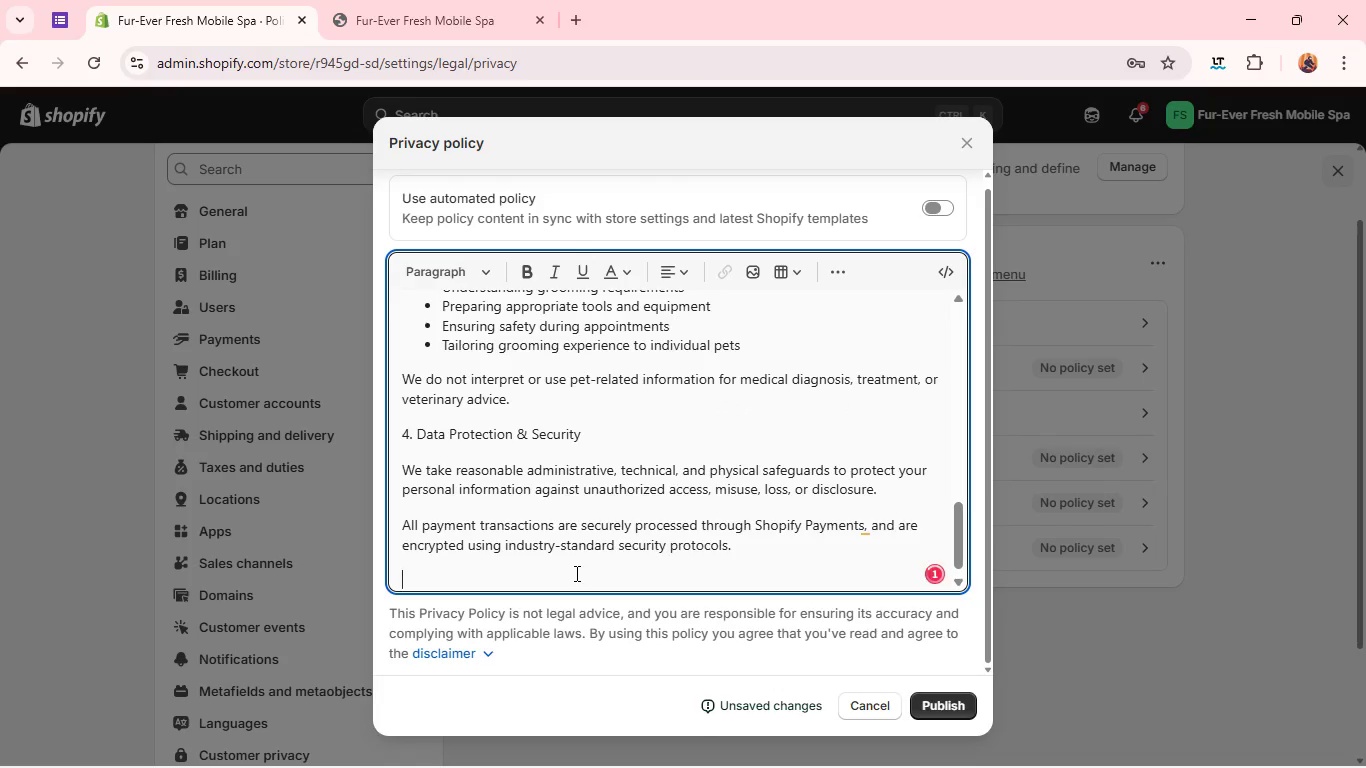 
type(We donot )
 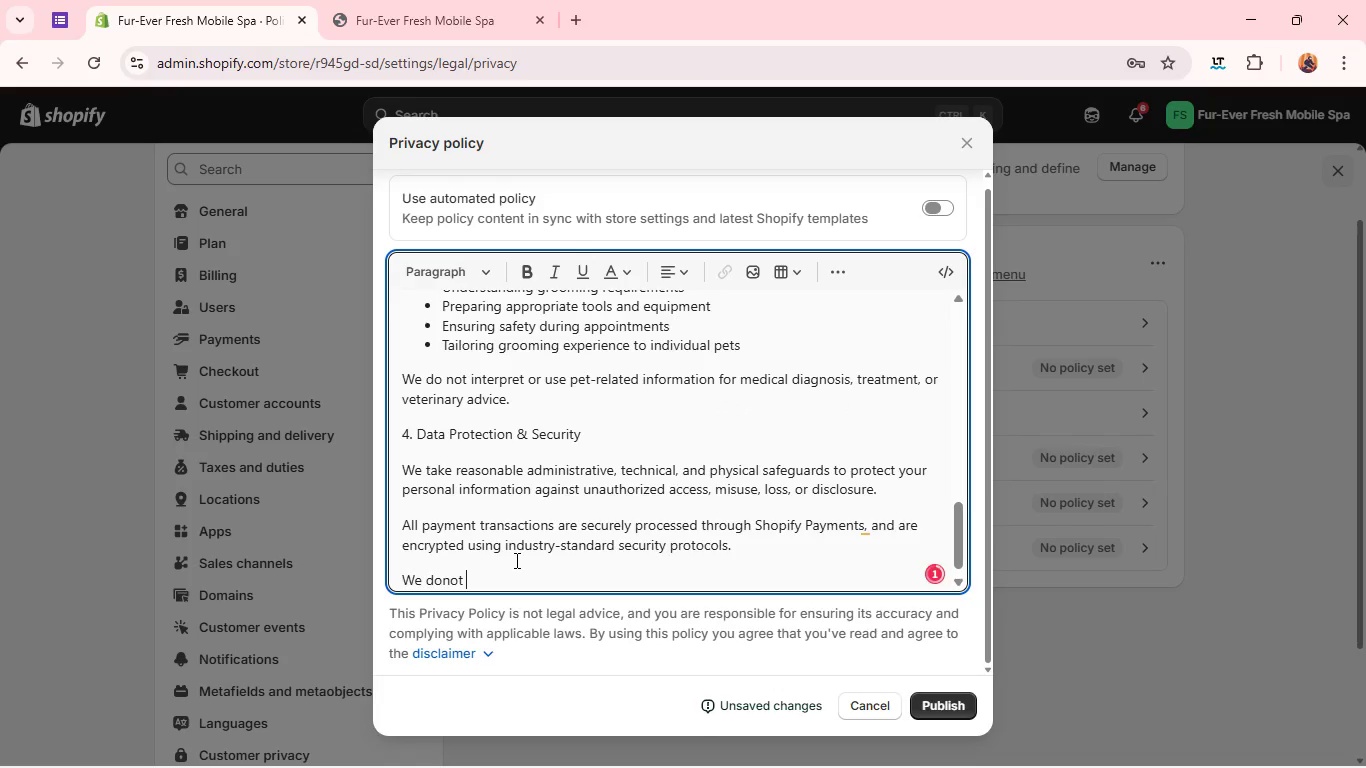 
key(ArrowLeft)
 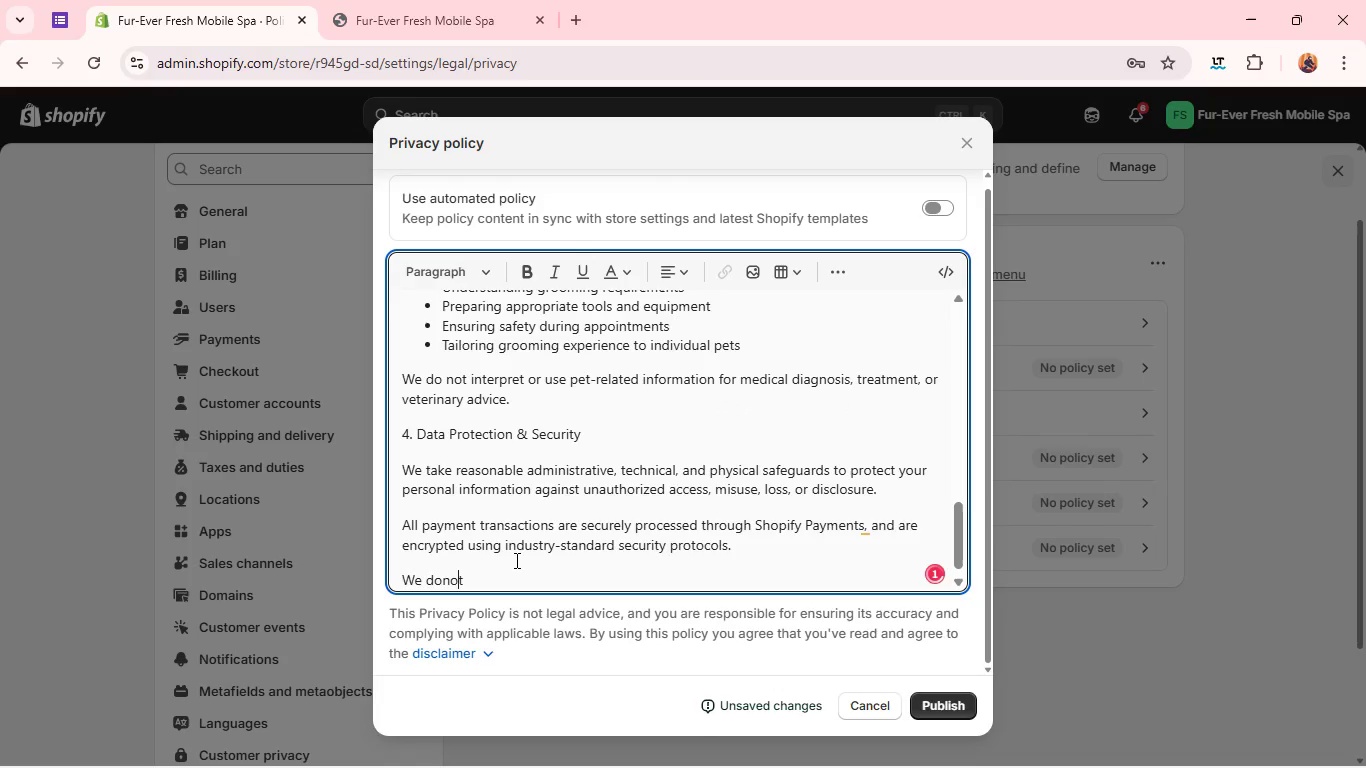 
key(ArrowLeft)
 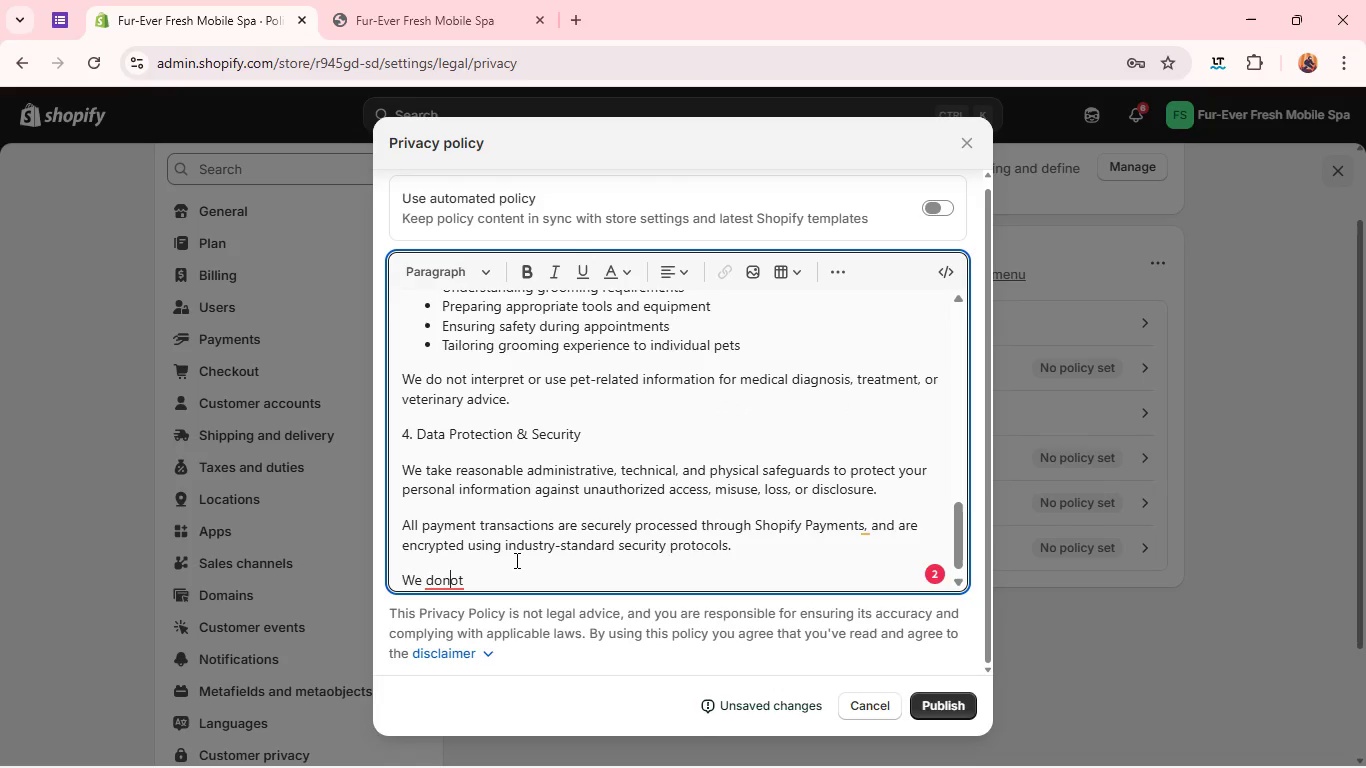 
key(ArrowLeft)
 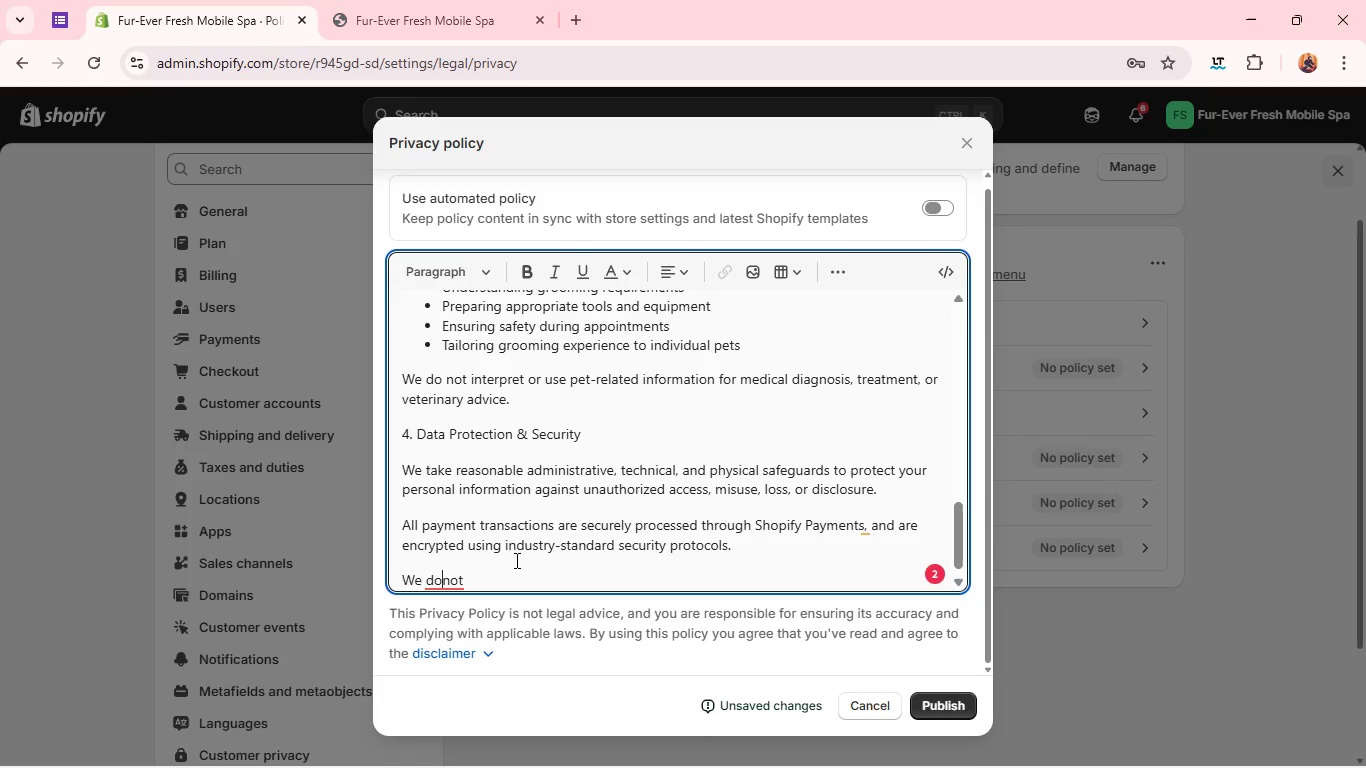 
key(ArrowLeft)
 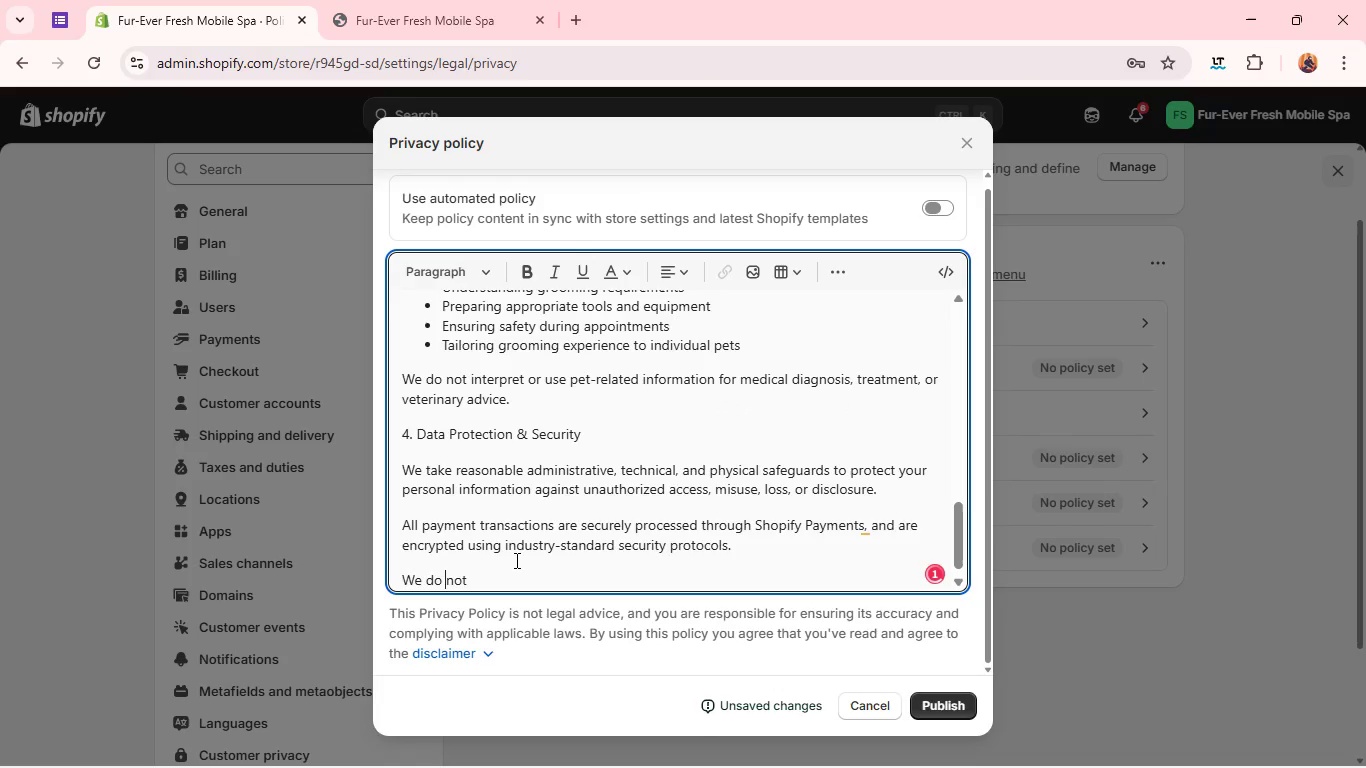 
key(Space)
 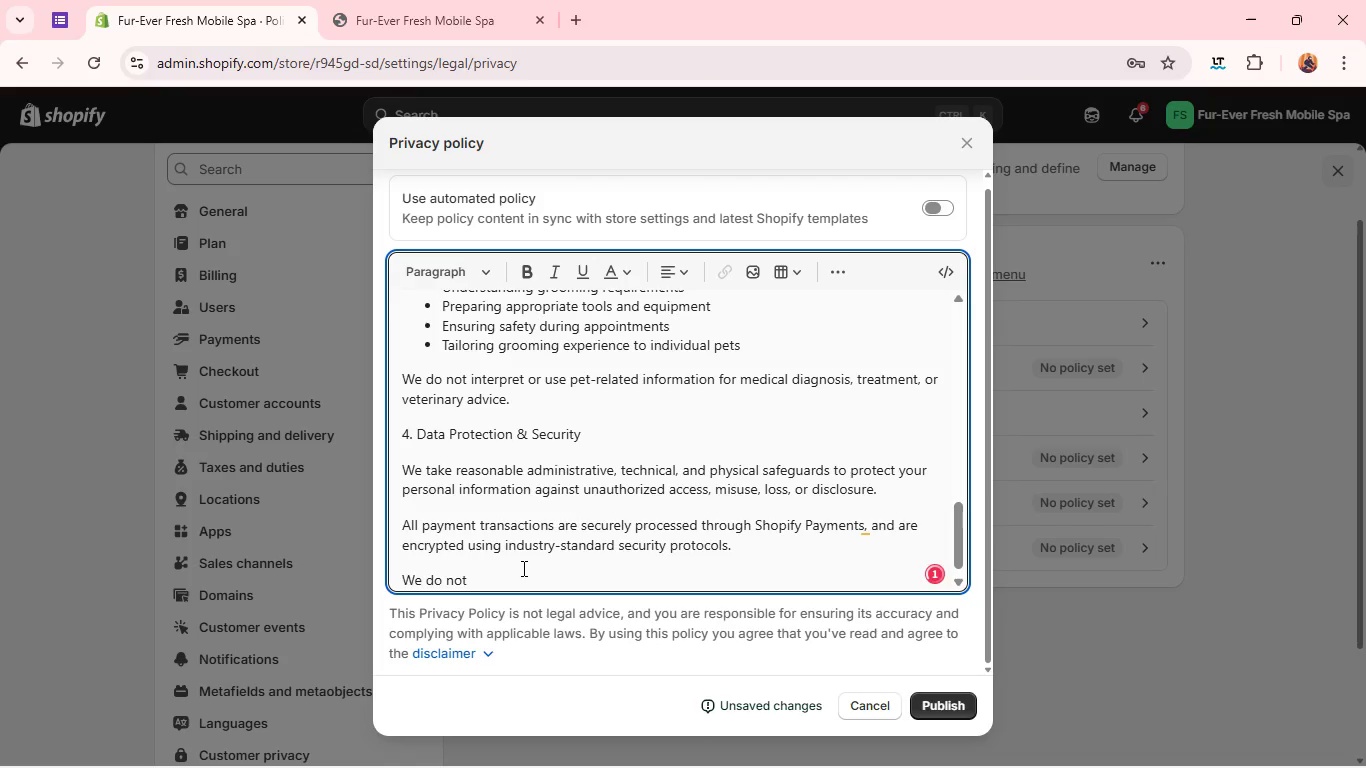 
left_click([522, 568])
 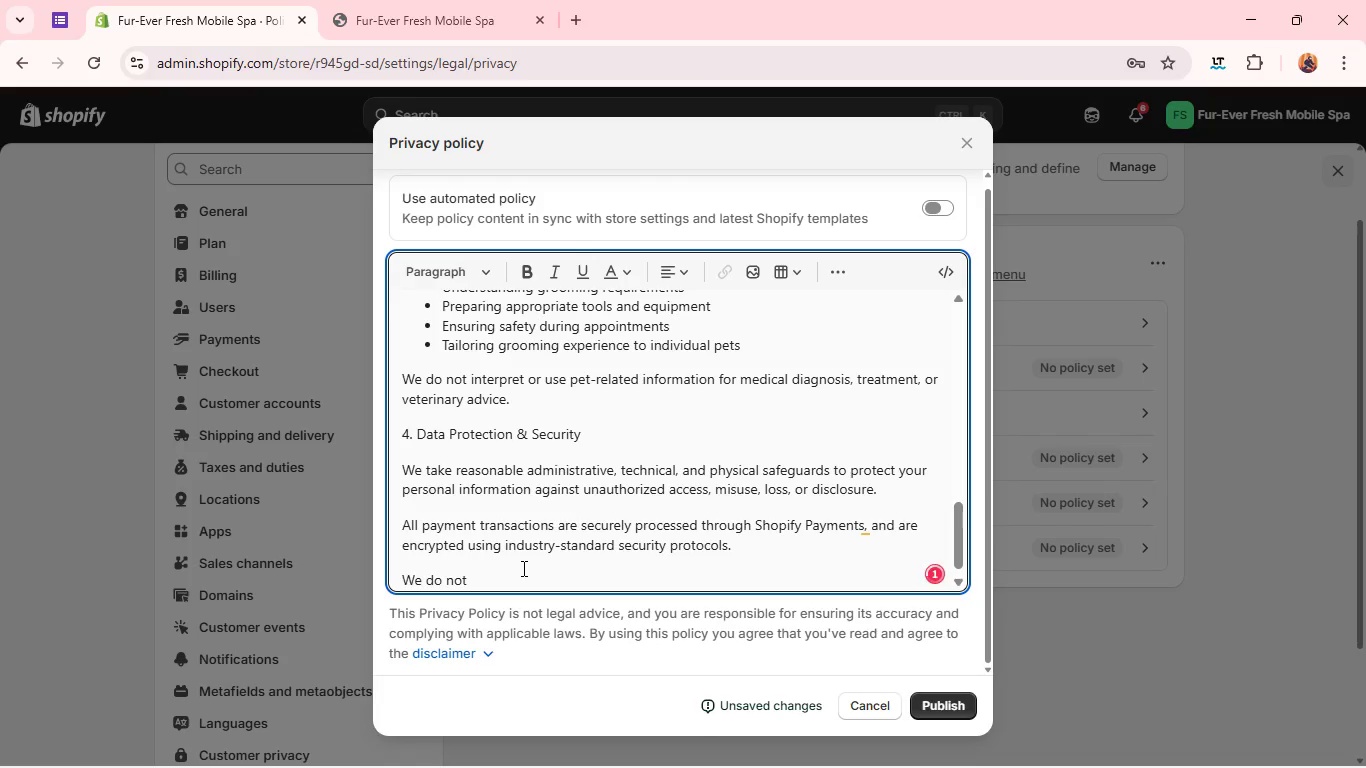 
type(store sensitivity payment inform)